 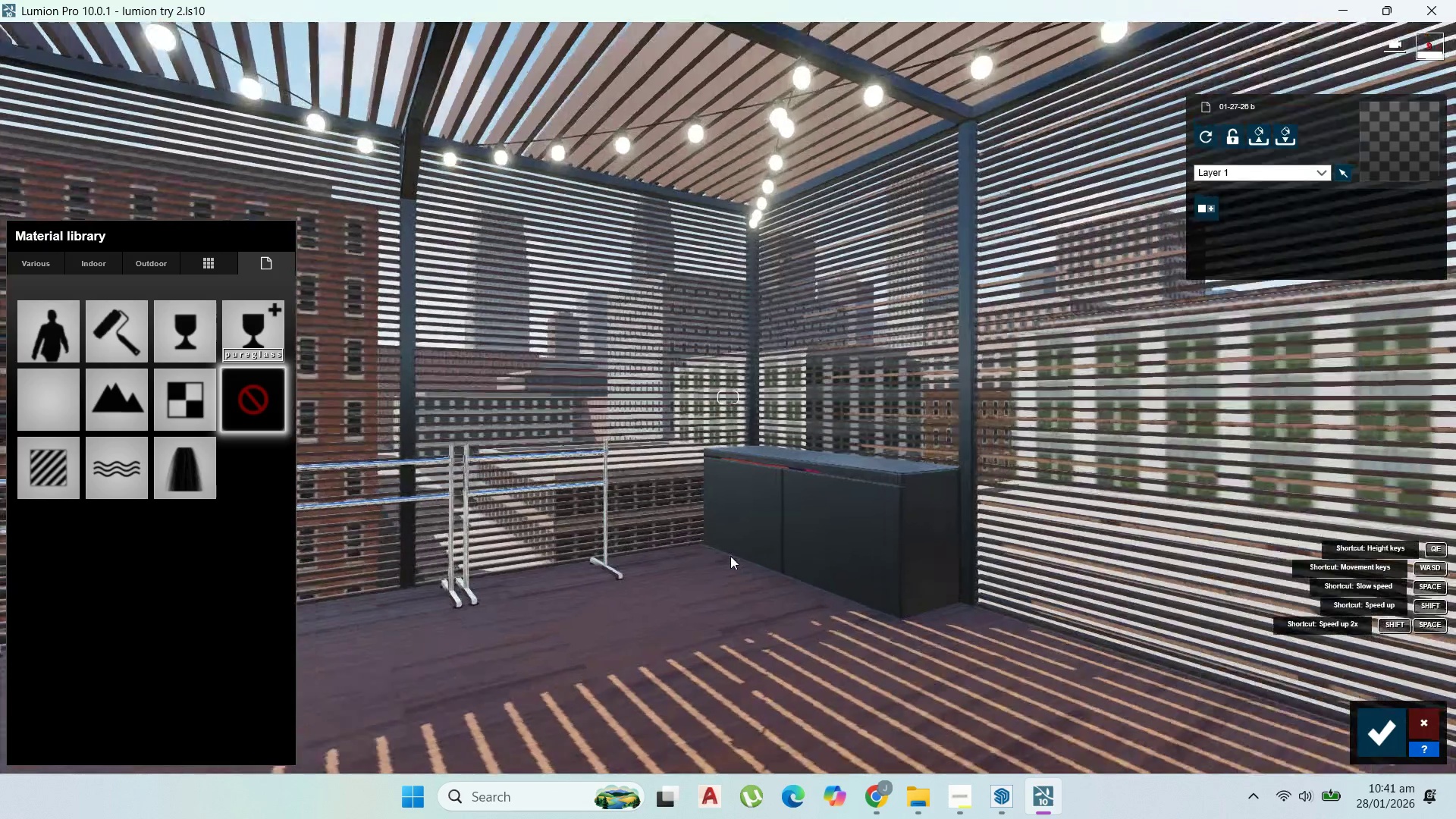 
scroll: coordinate [843, 577], scroll_direction: up, amount: 1.0
 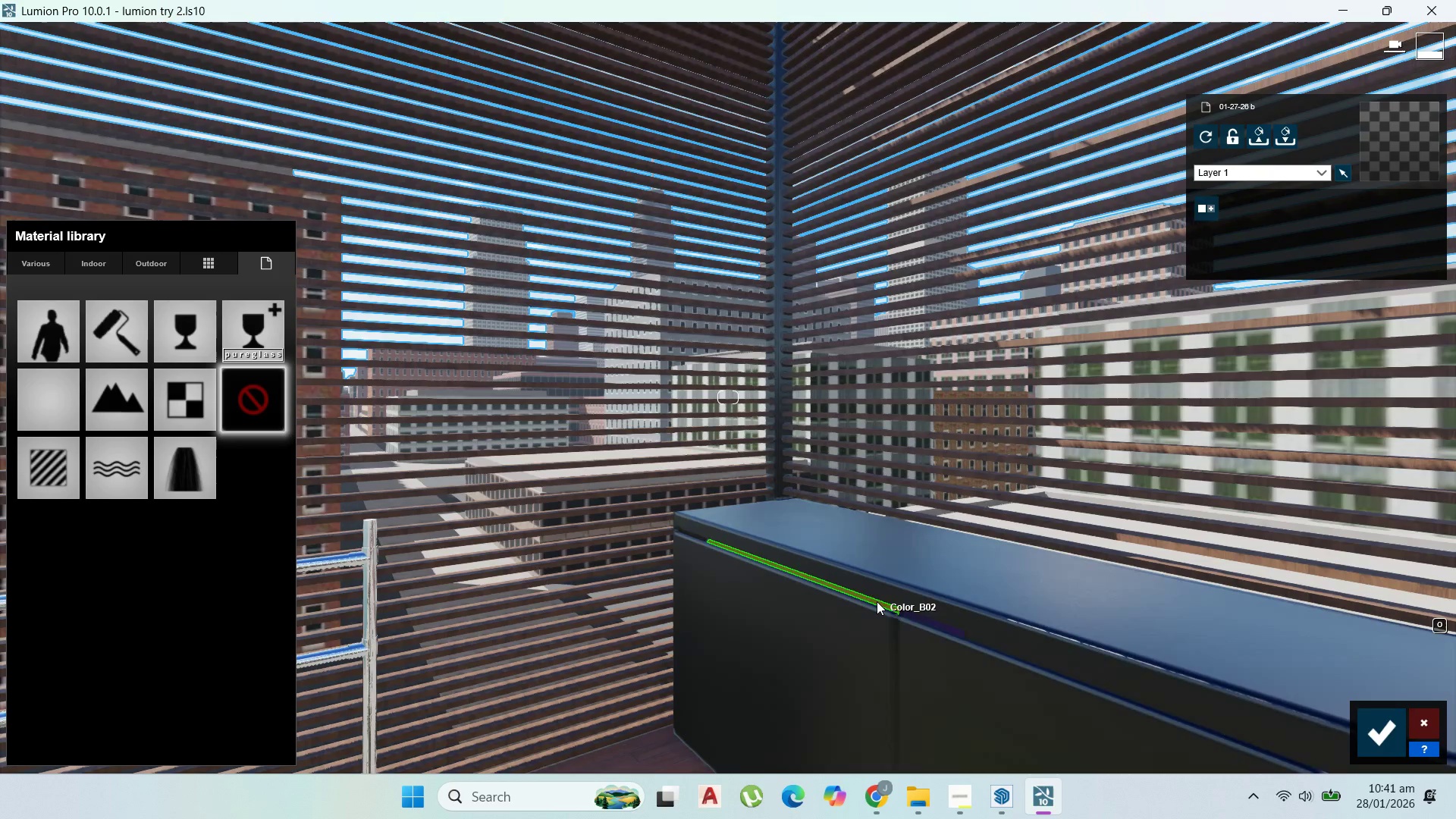 
left_click([877, 601])
 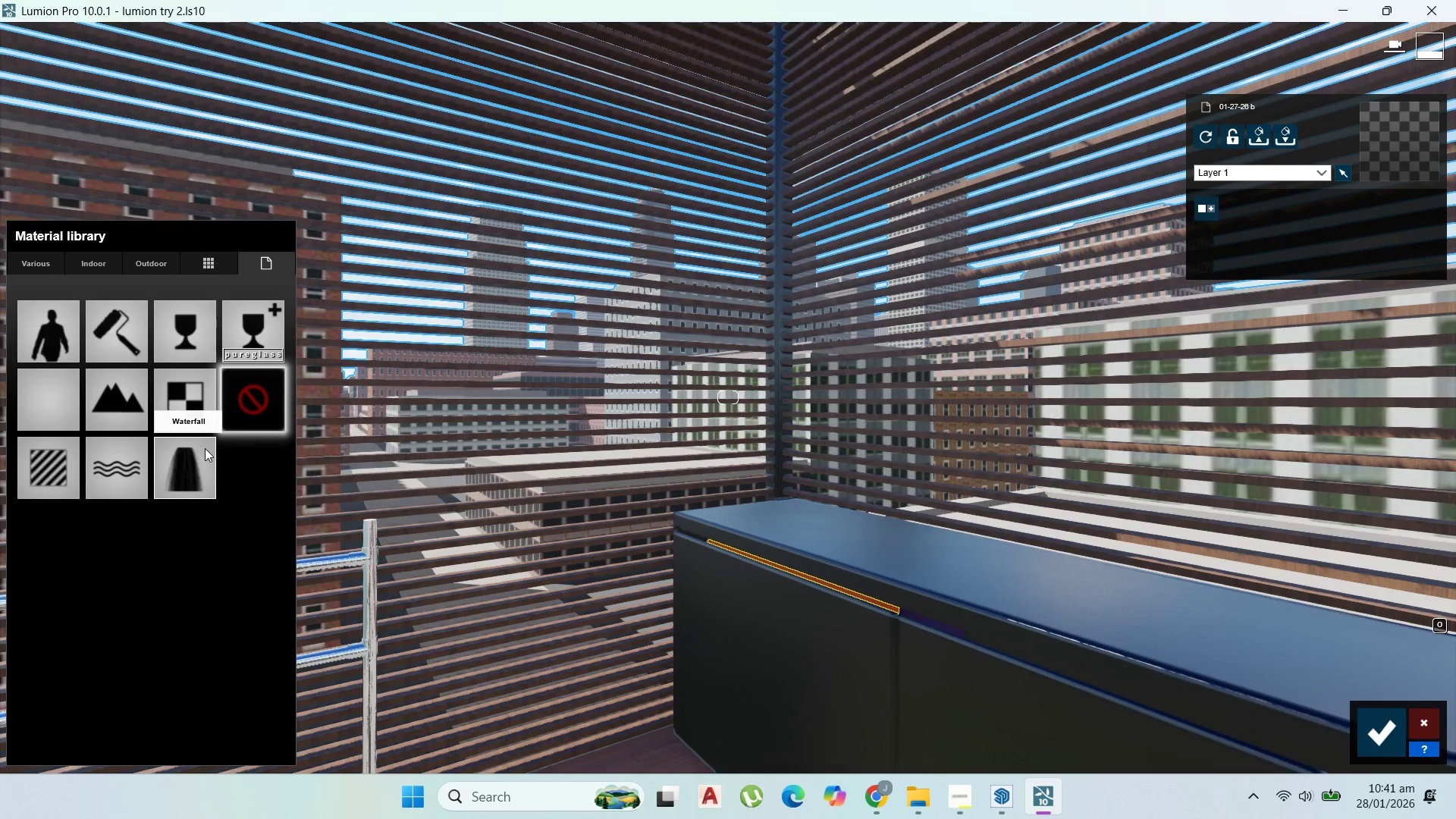 
wait(6.7)
 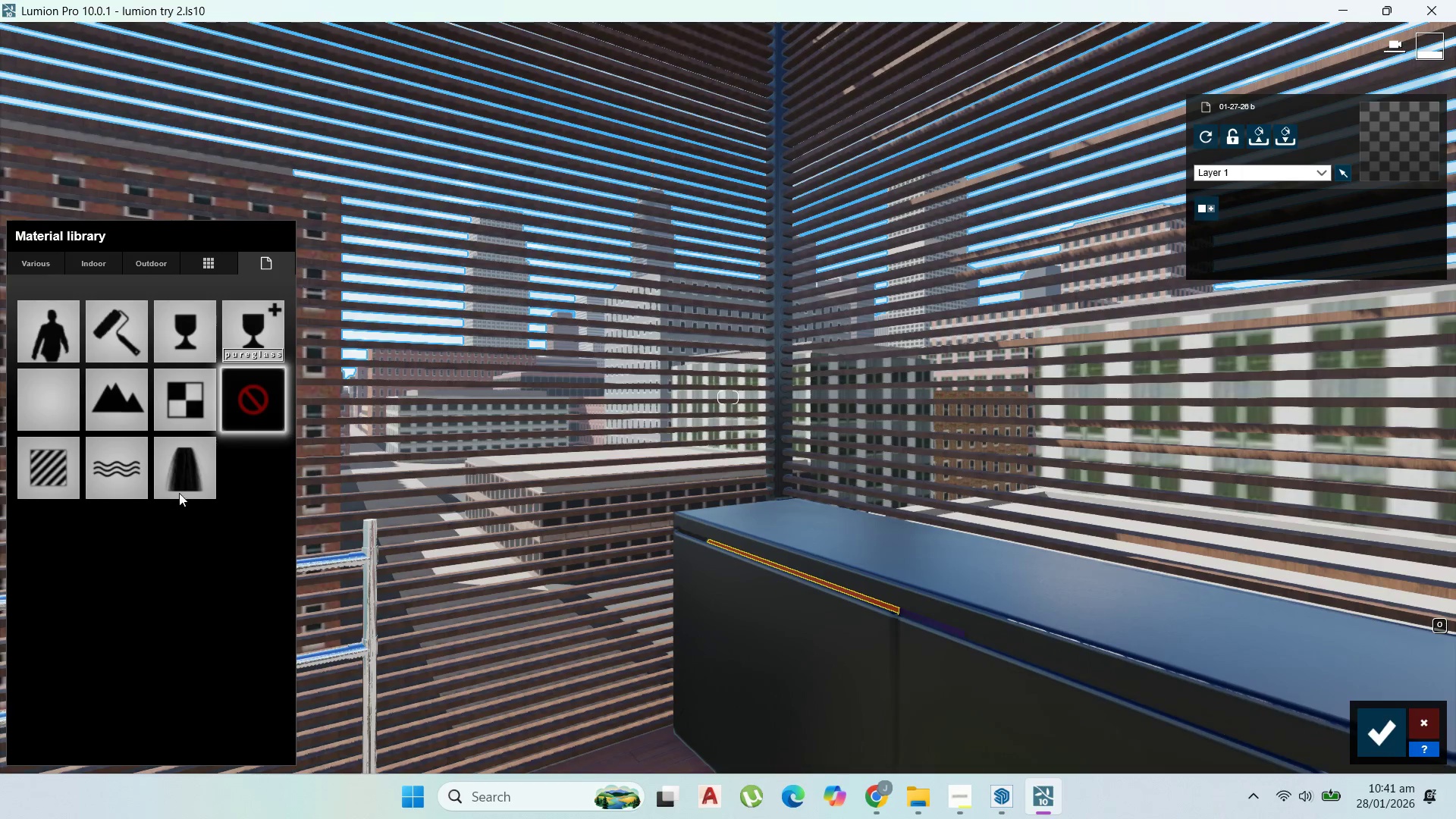 
scroll: coordinate [649, 417], scroll_direction: down, amount: 3.0
 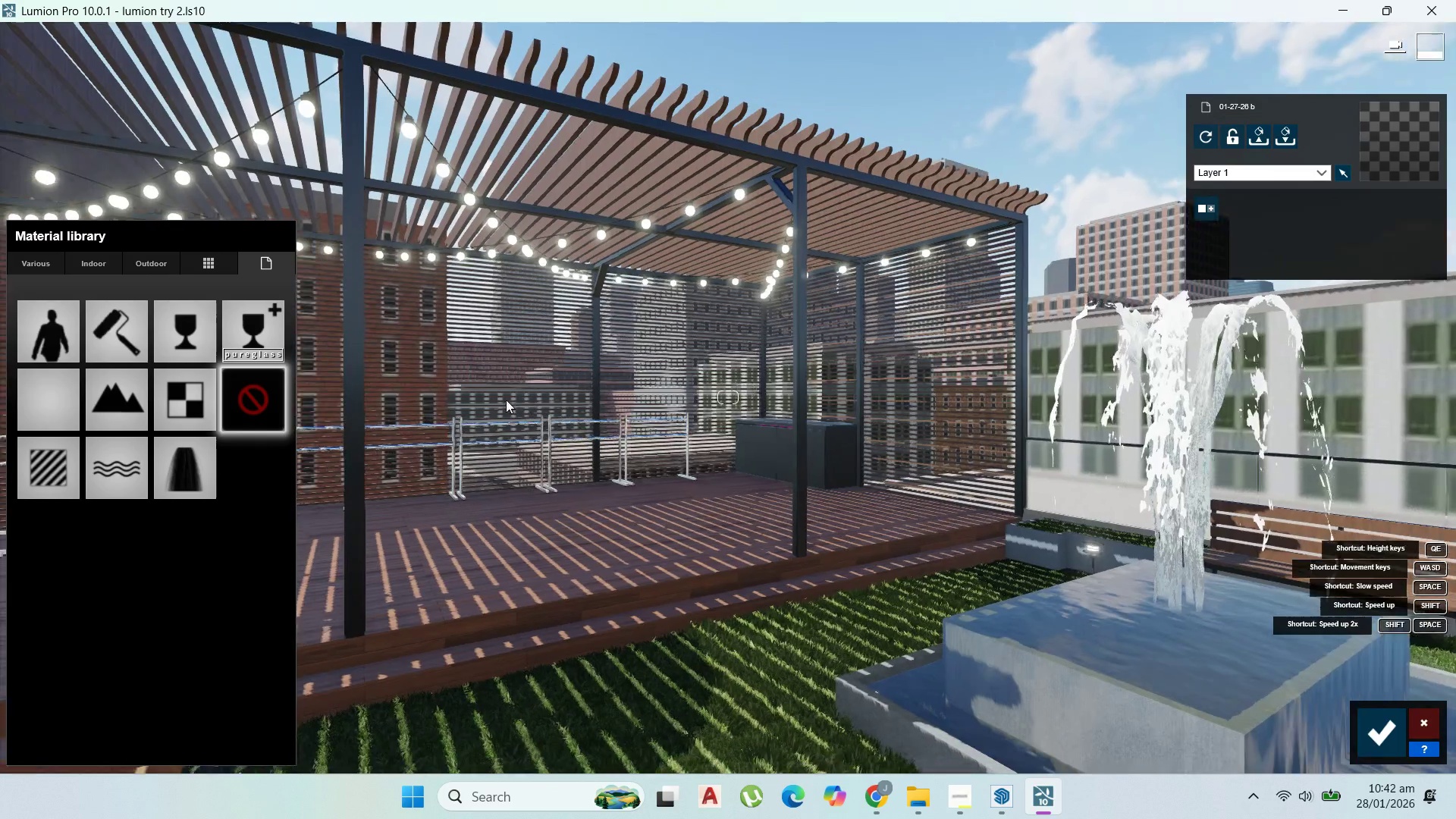 
right_click([509, 400])
 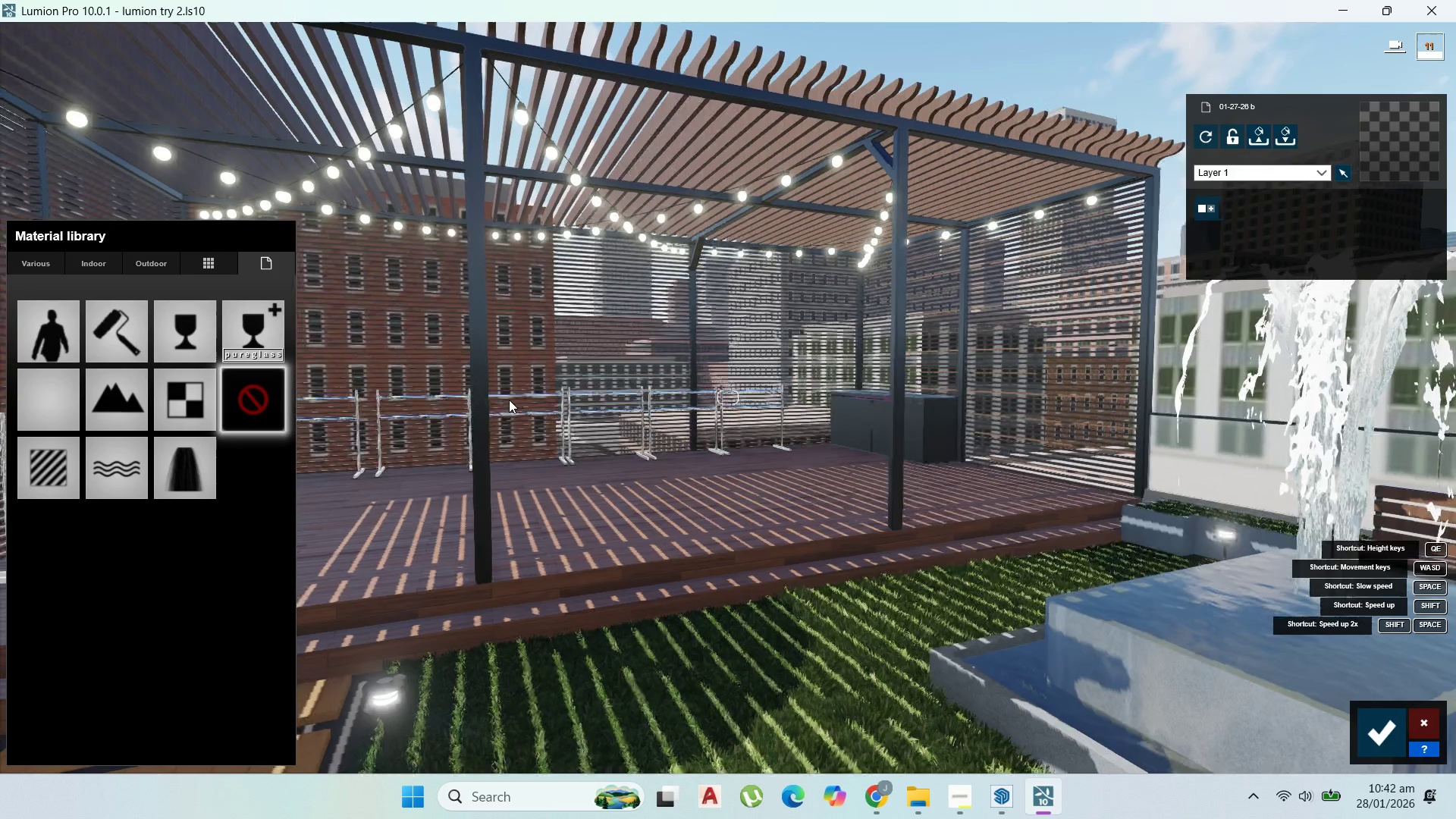 
scroll: coordinate [508, 410], scroll_direction: down, amount: 2.0
 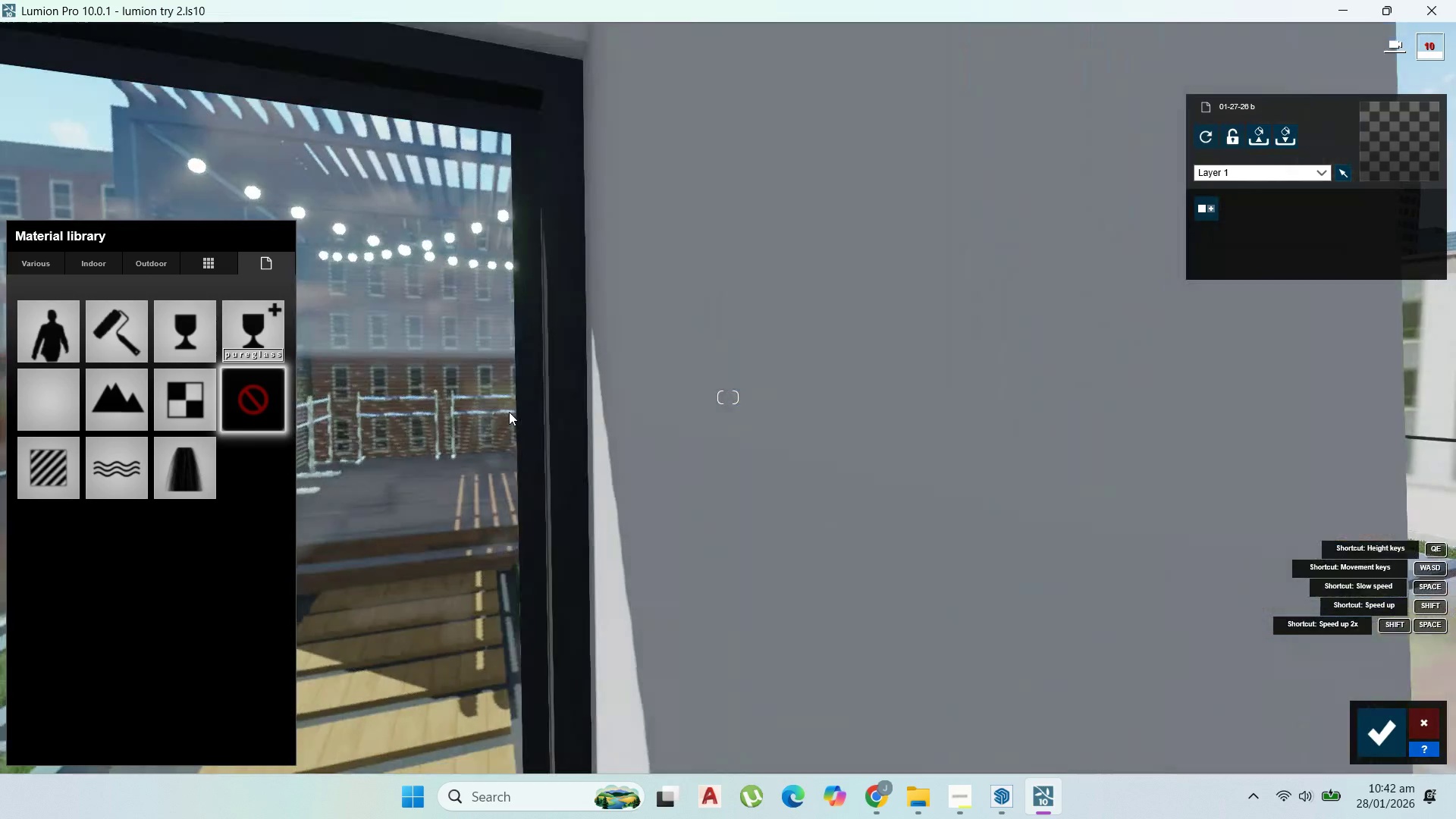 
scroll: coordinate [509, 412], scroll_direction: up, amount: 1.0
 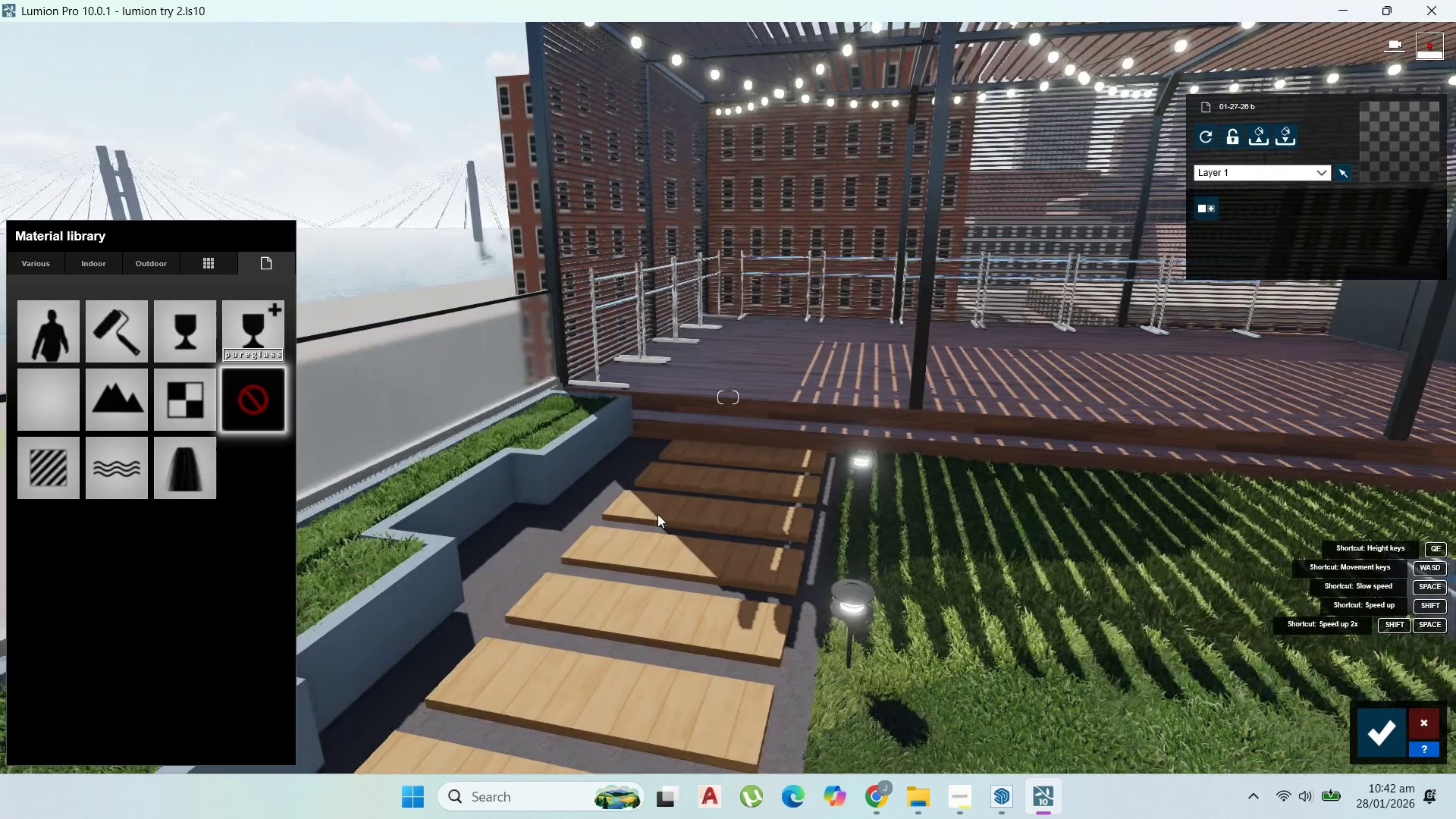 
left_click([667, 547])
 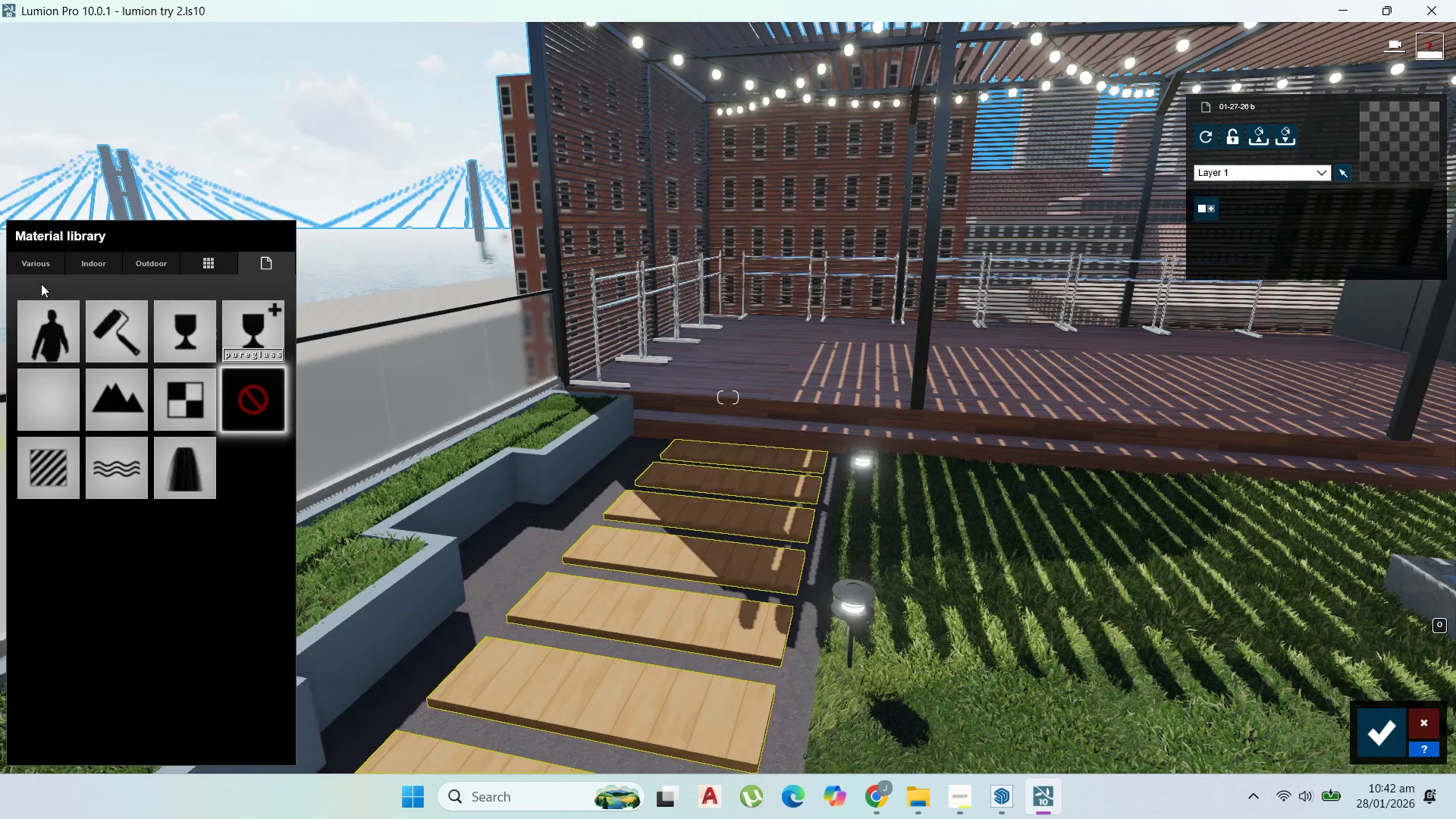 
left_click([41, 271])
 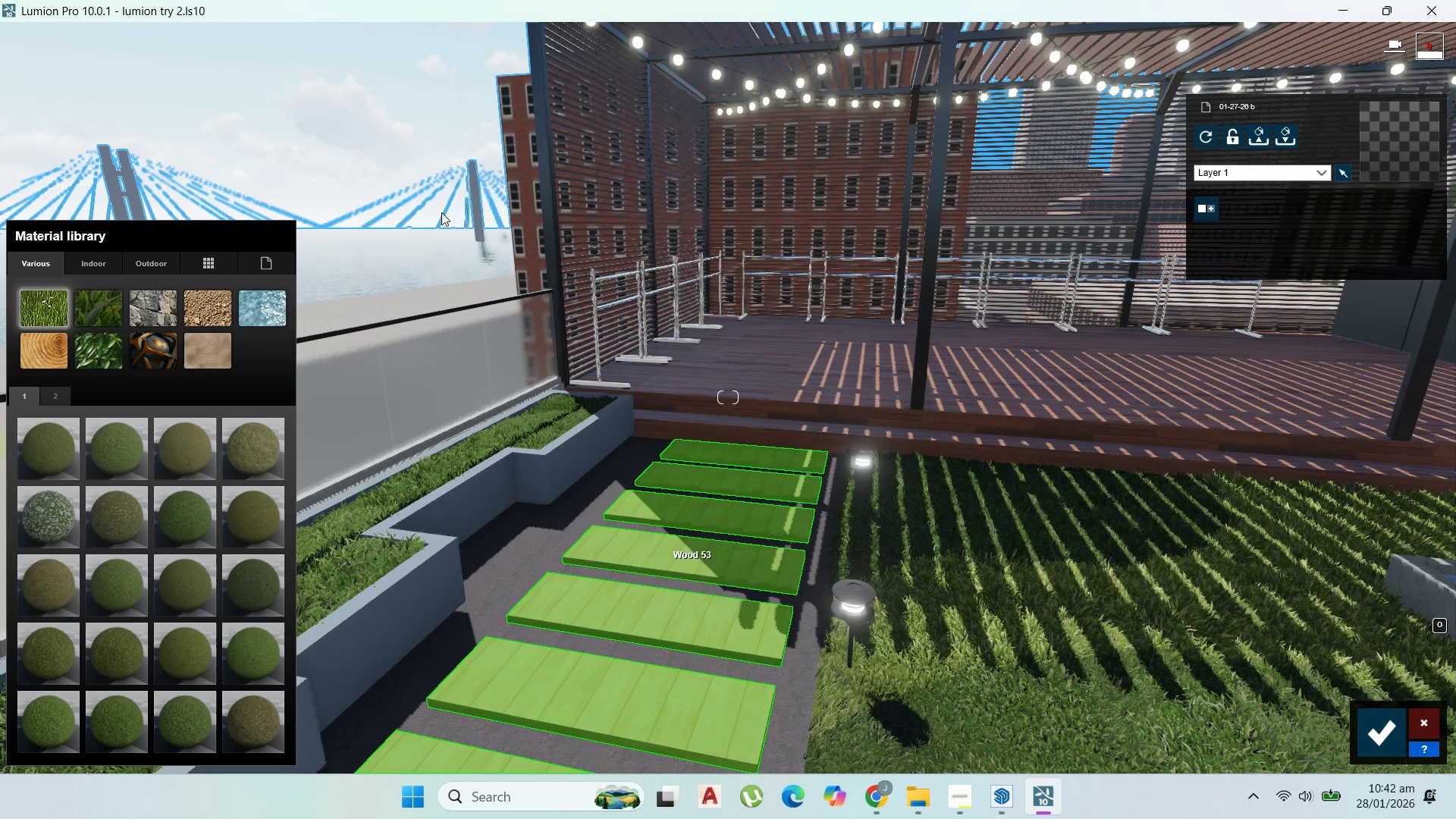 
scroll: coordinate [536, 392], scroll_direction: up, amount: 1.0
 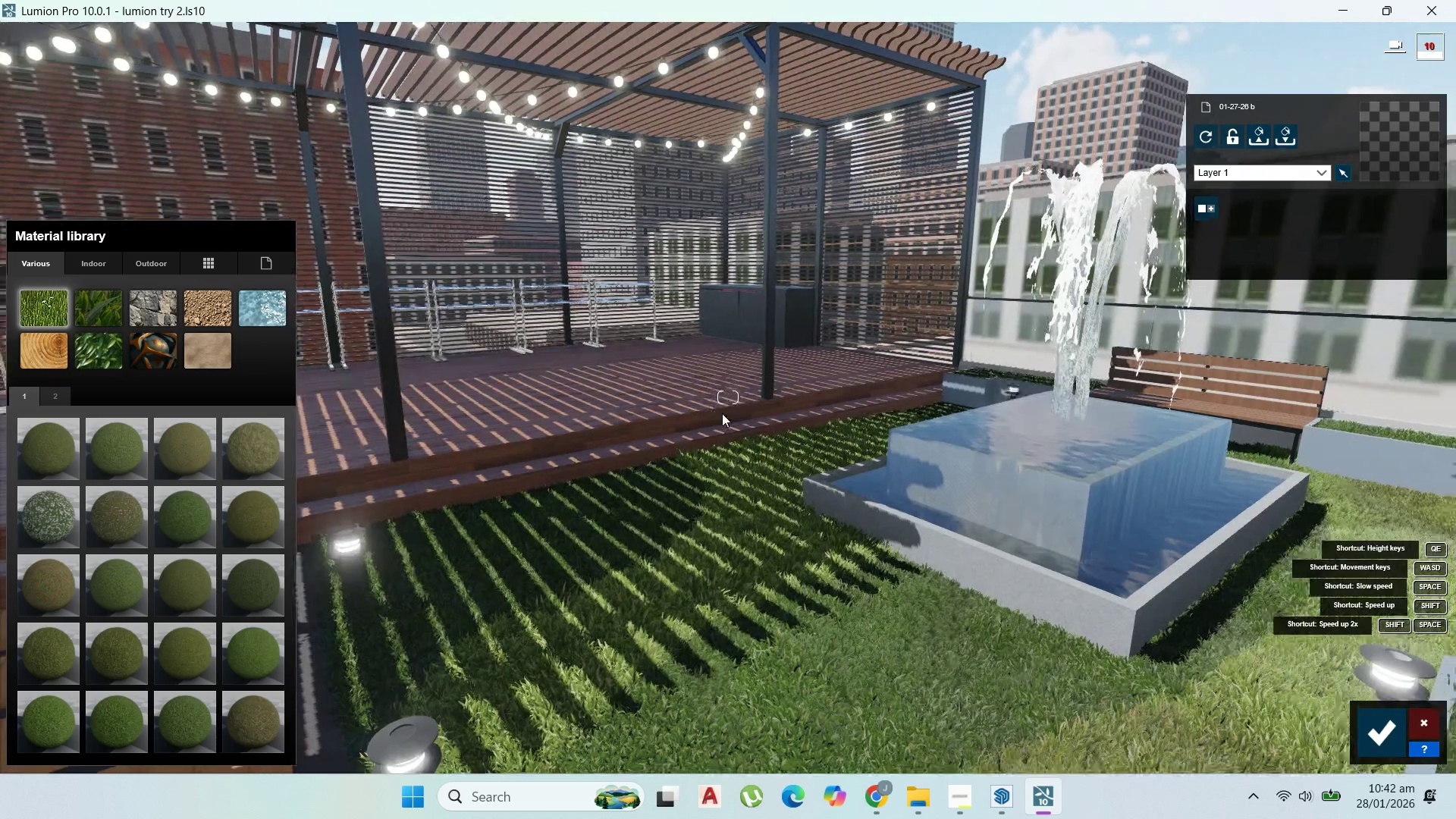 
left_click([1378, 730])
 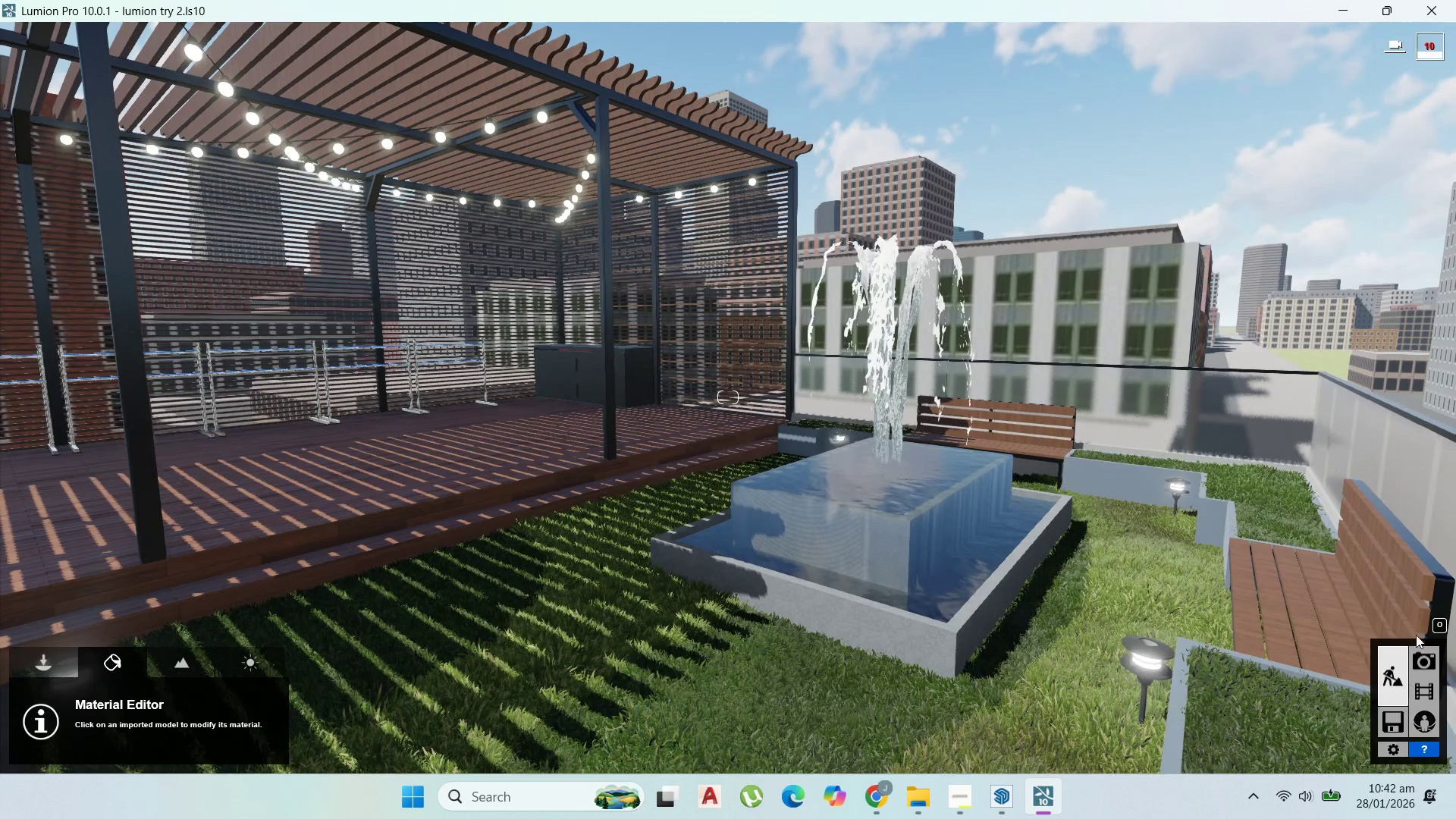 
mouse_move([1423, 591])
 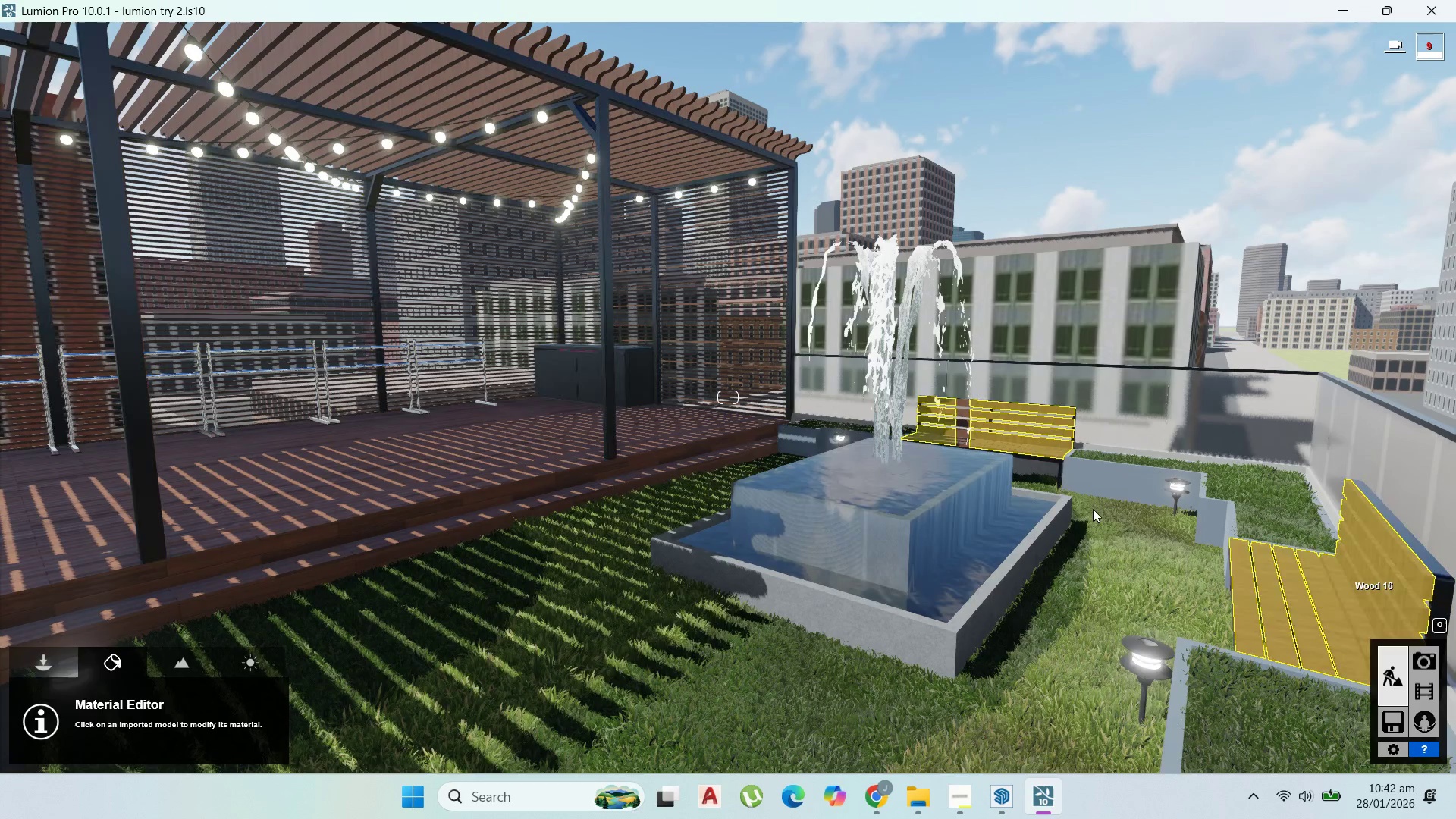 
scroll: coordinate [1093, 509], scroll_direction: up, amount: 1.0
 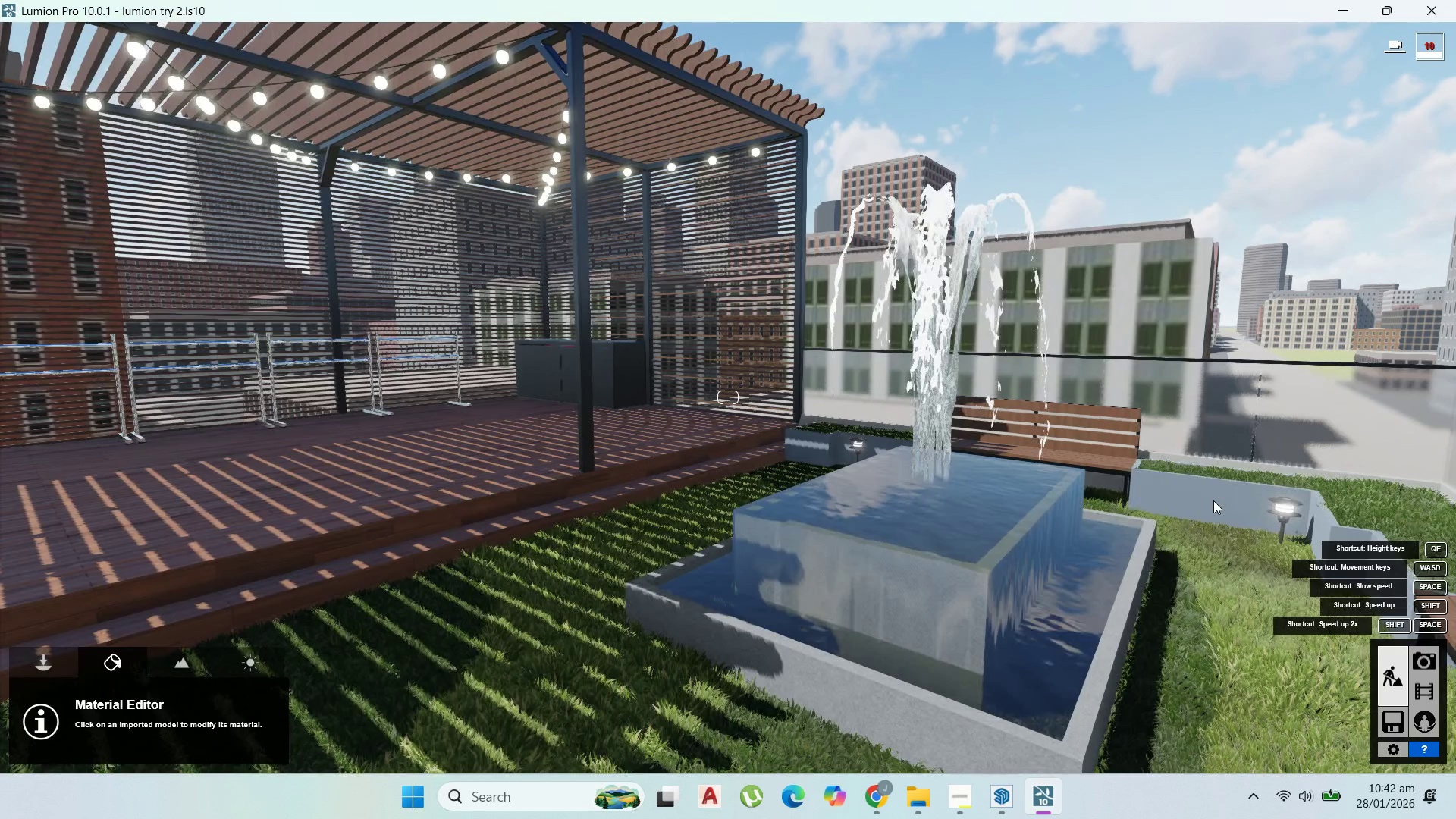 
left_click([1213, 500])
 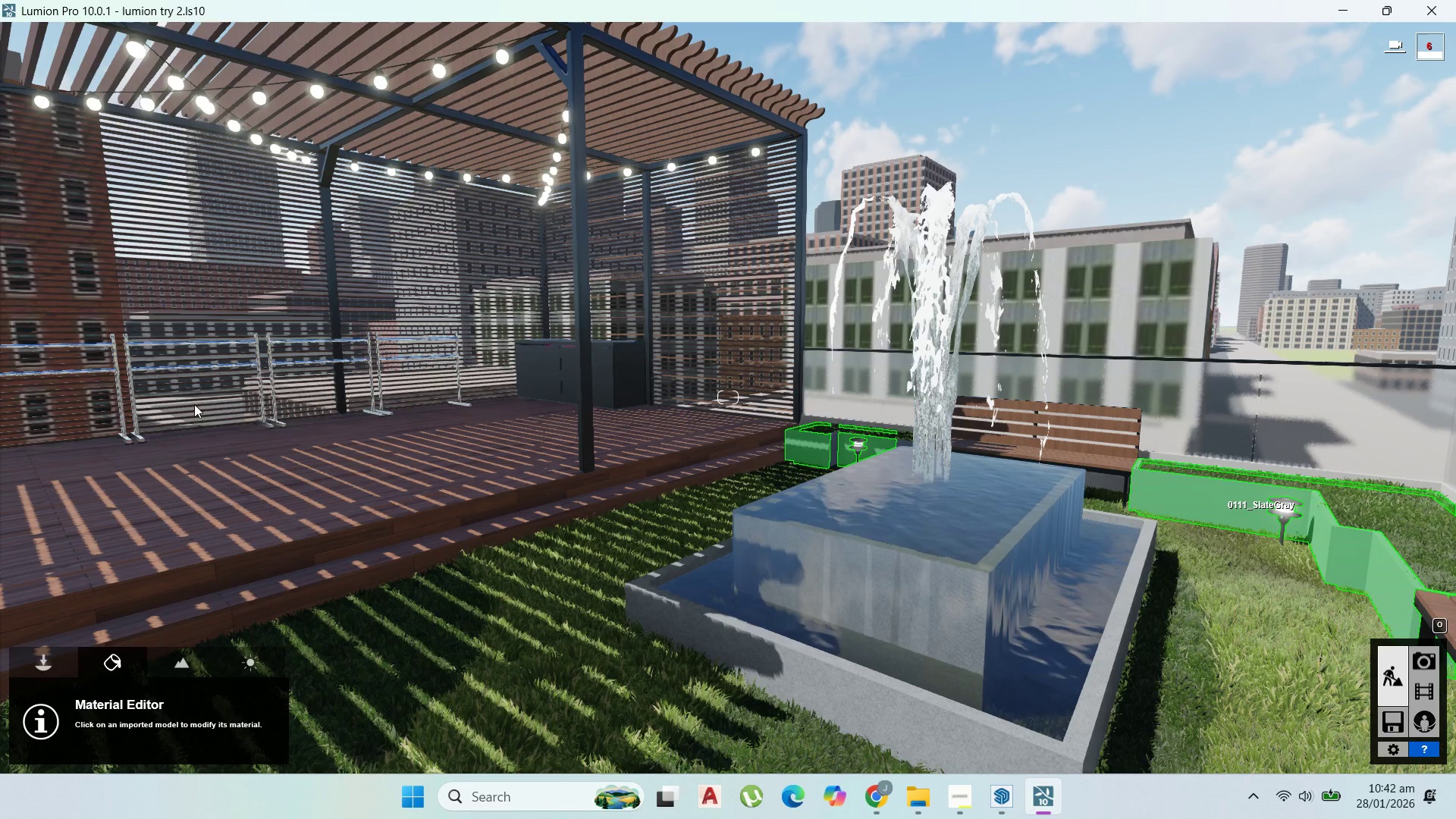 
mouse_move([63, 422])
 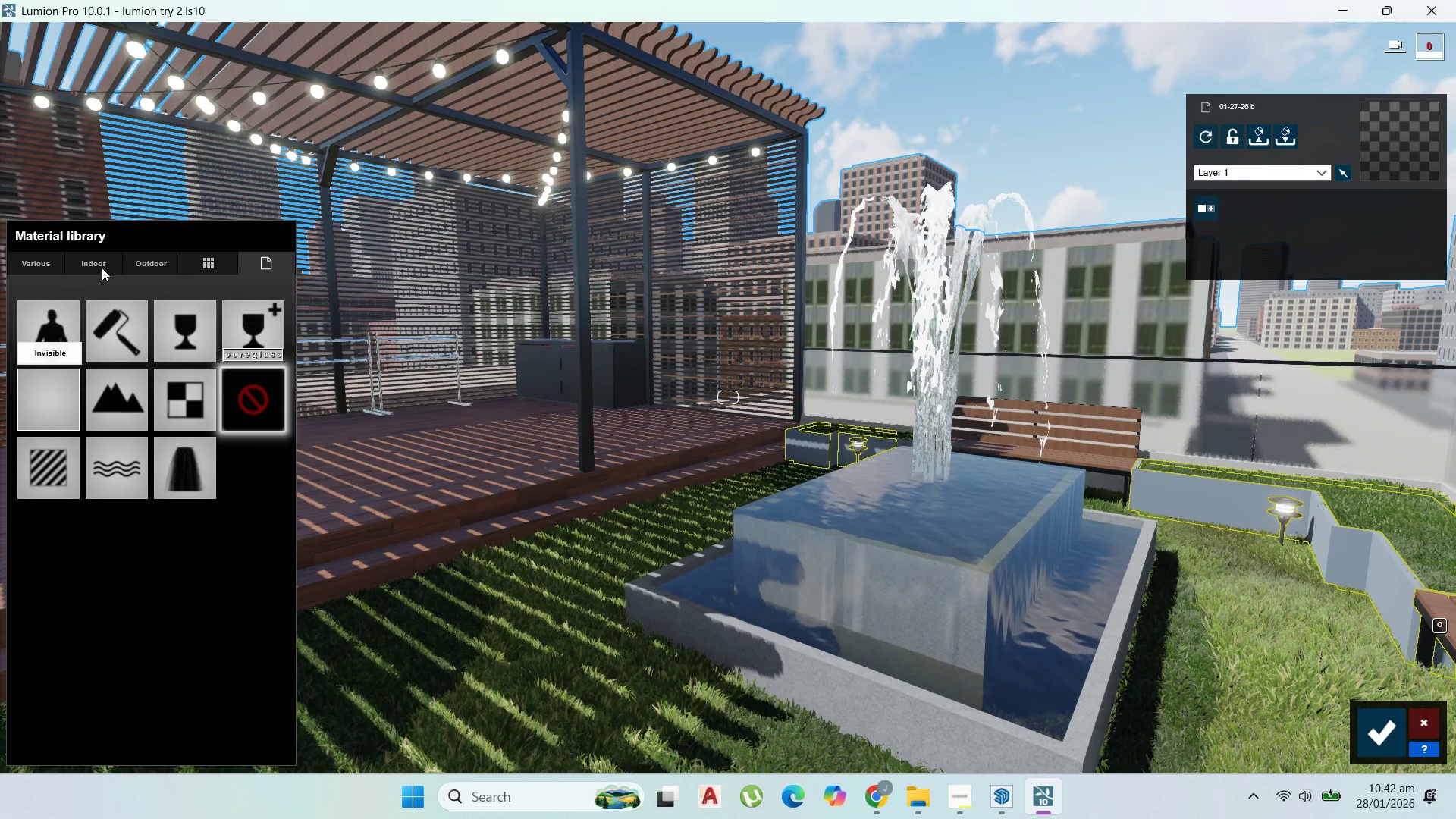 
left_click([102, 266])
 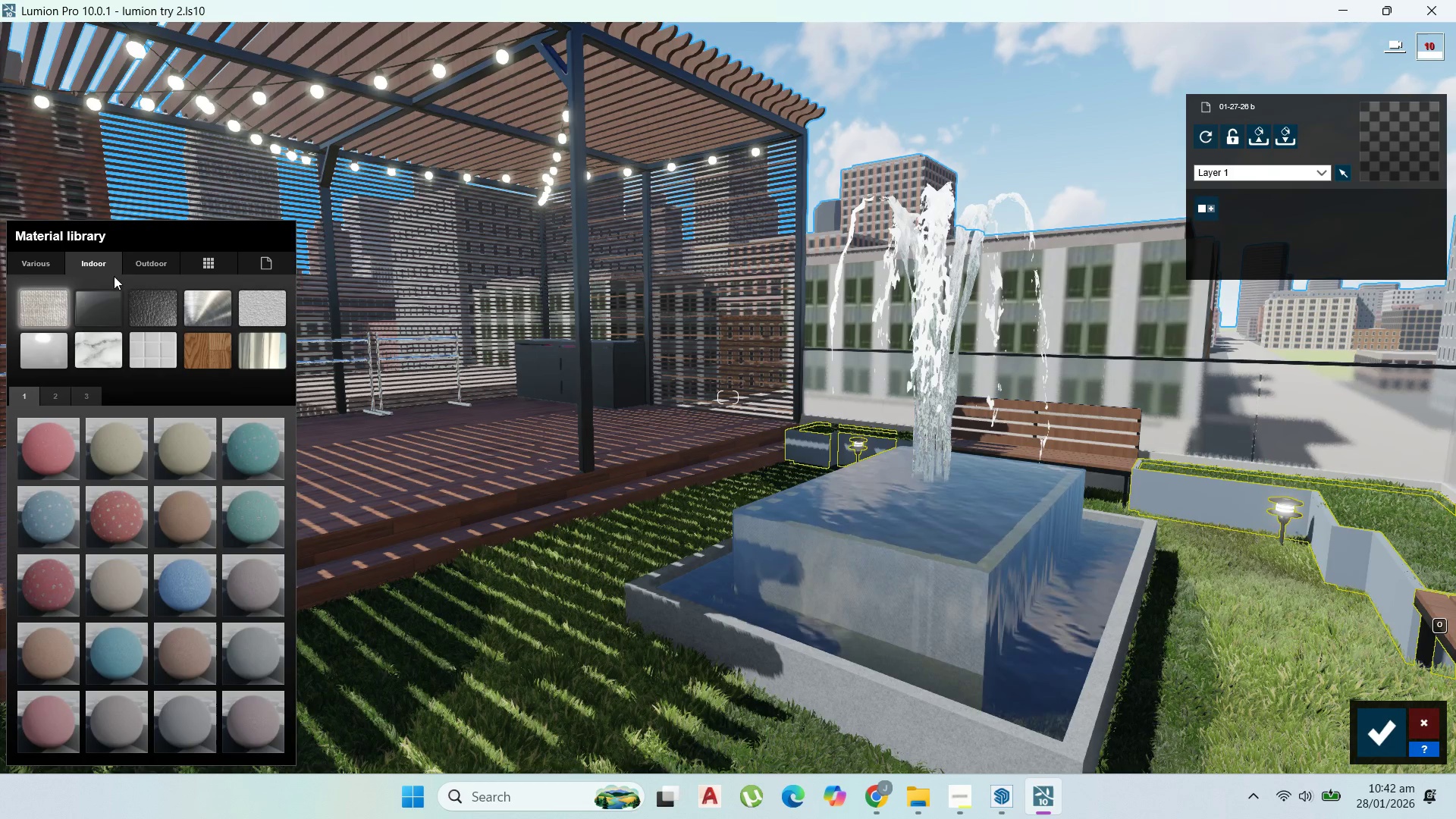 
left_click([143, 262])
 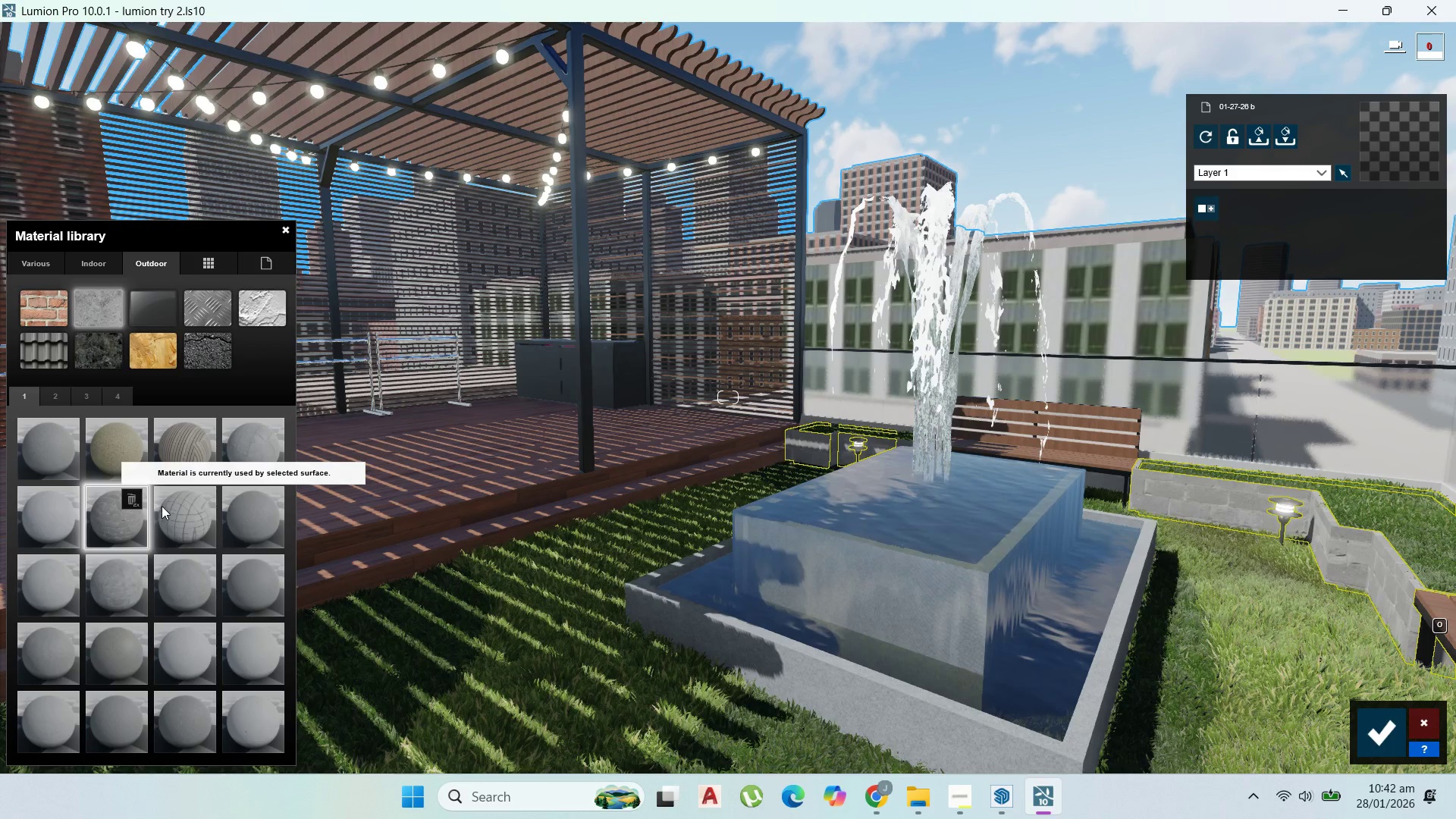 
wait(7.64)
 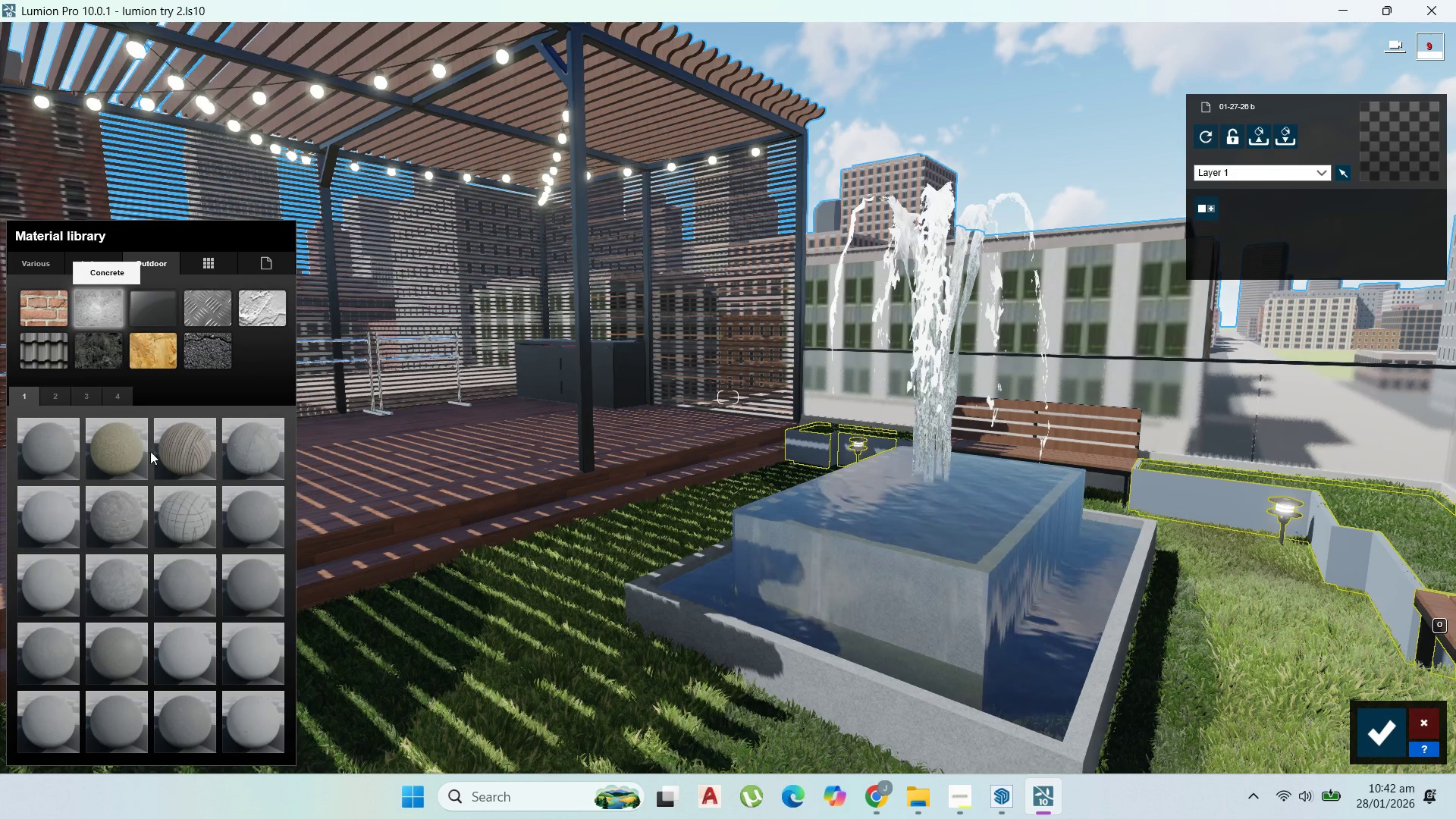 
left_click([255, 511])
 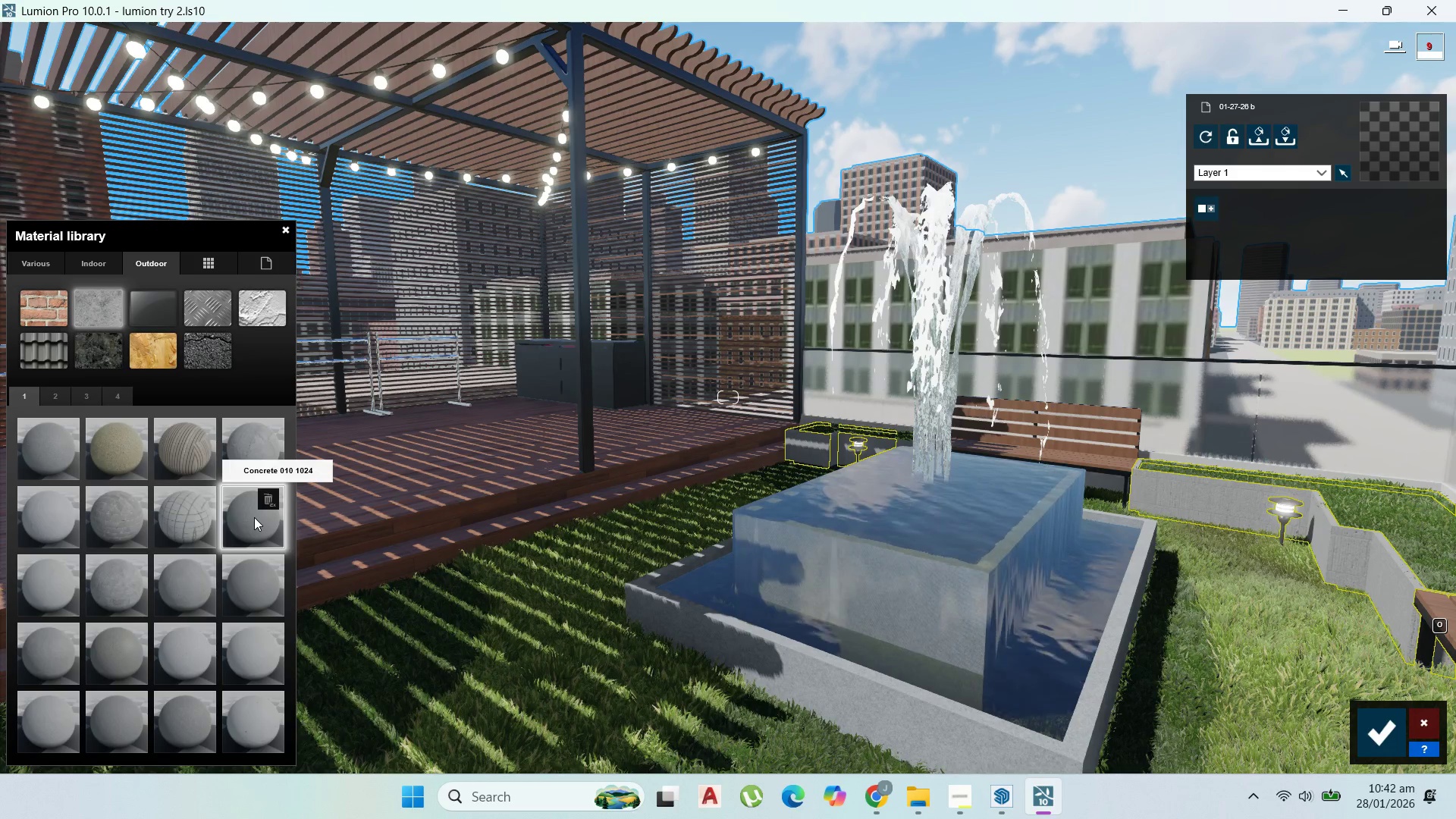 
mouse_move([224, 587])
 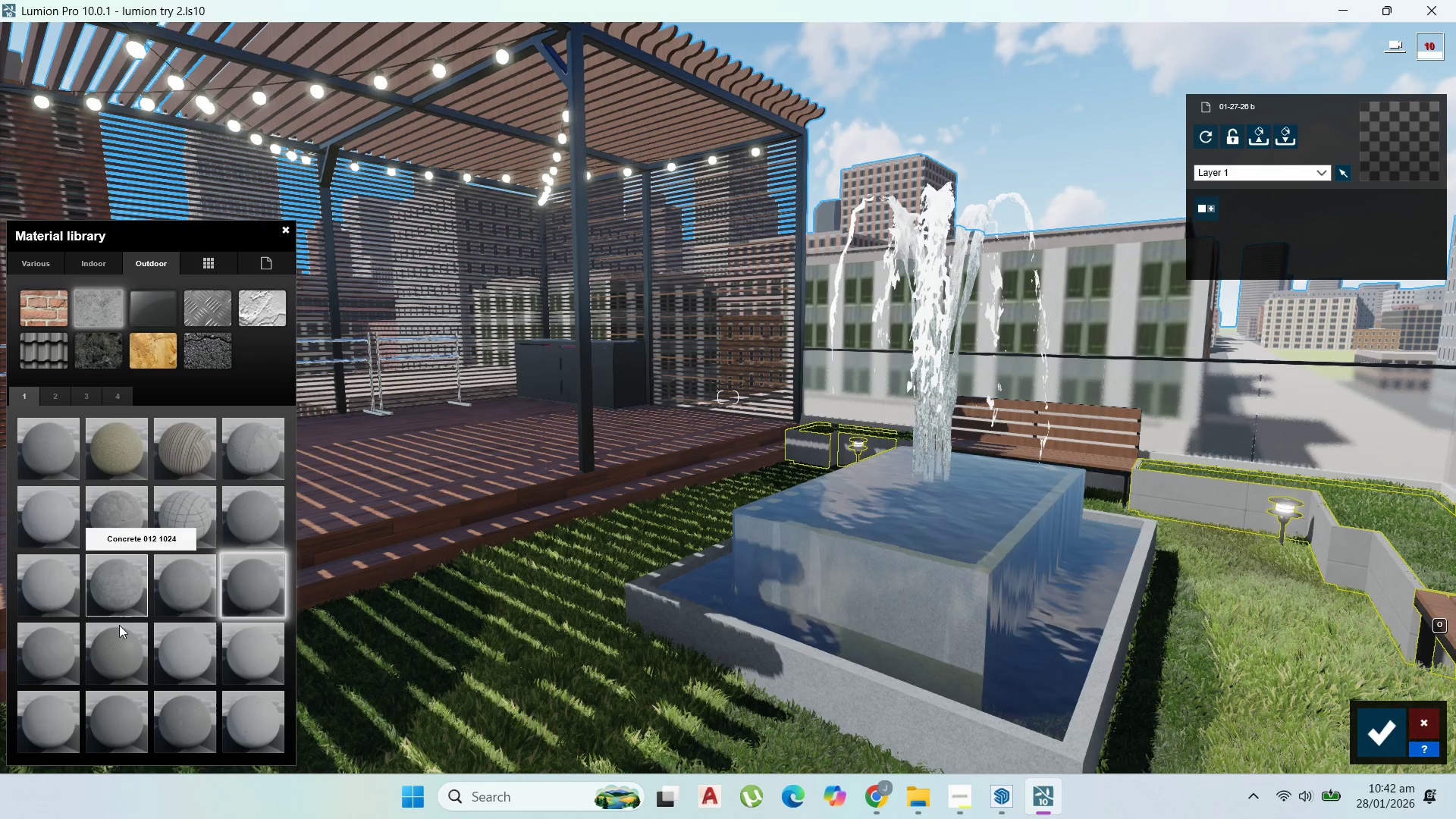 
left_click([118, 629])
 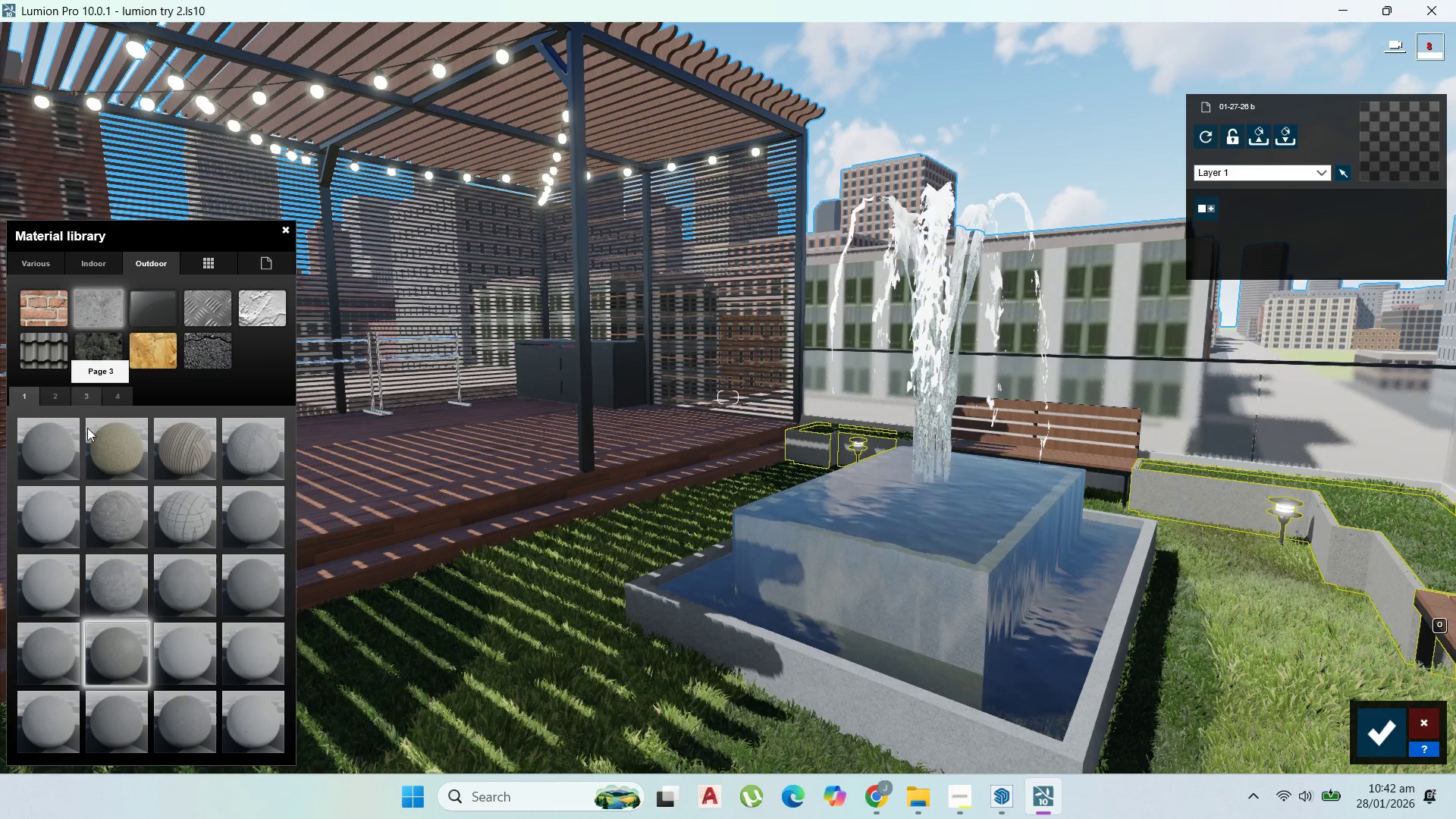 
left_click([56, 398])
 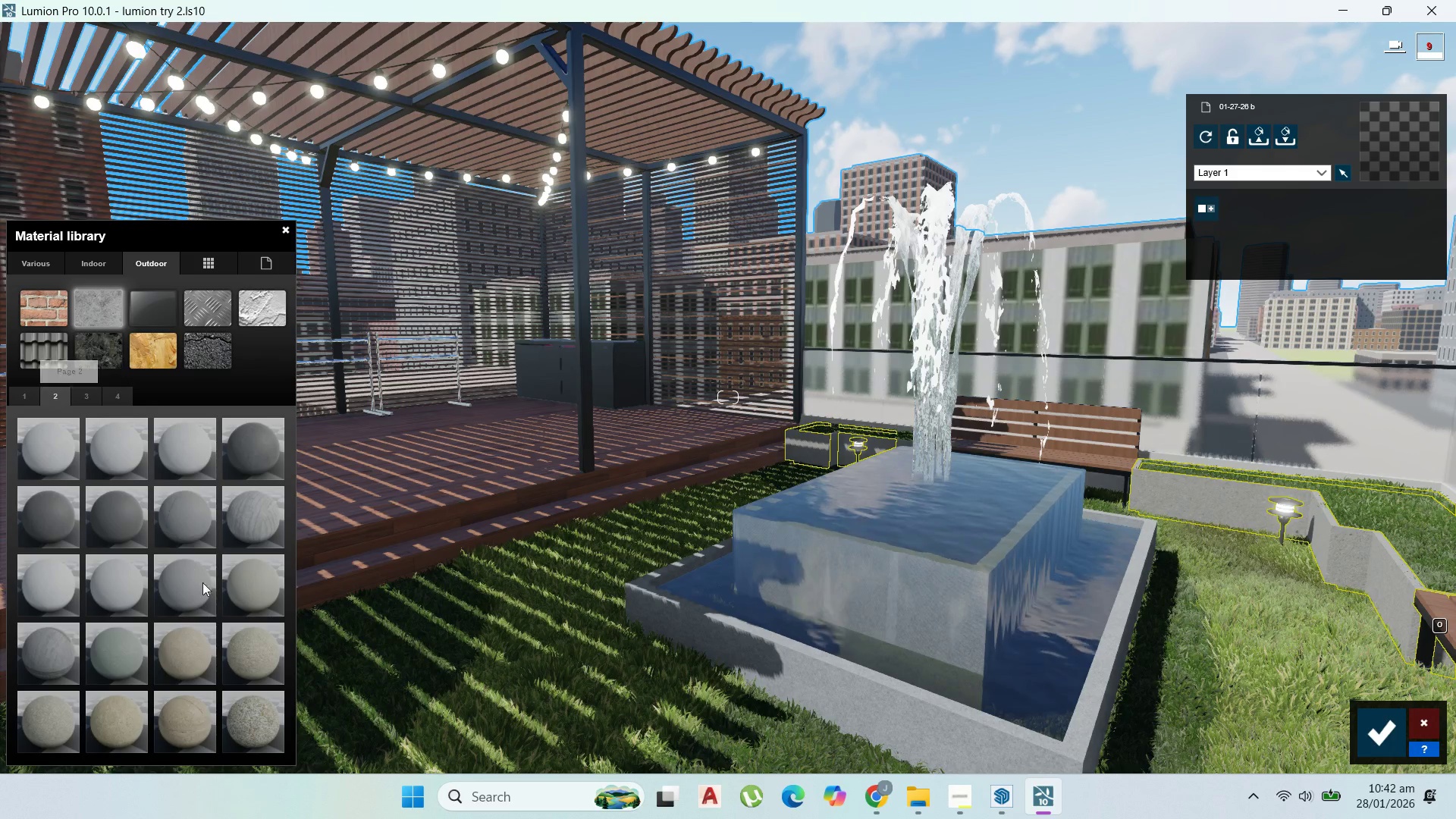 
left_click([197, 648])
 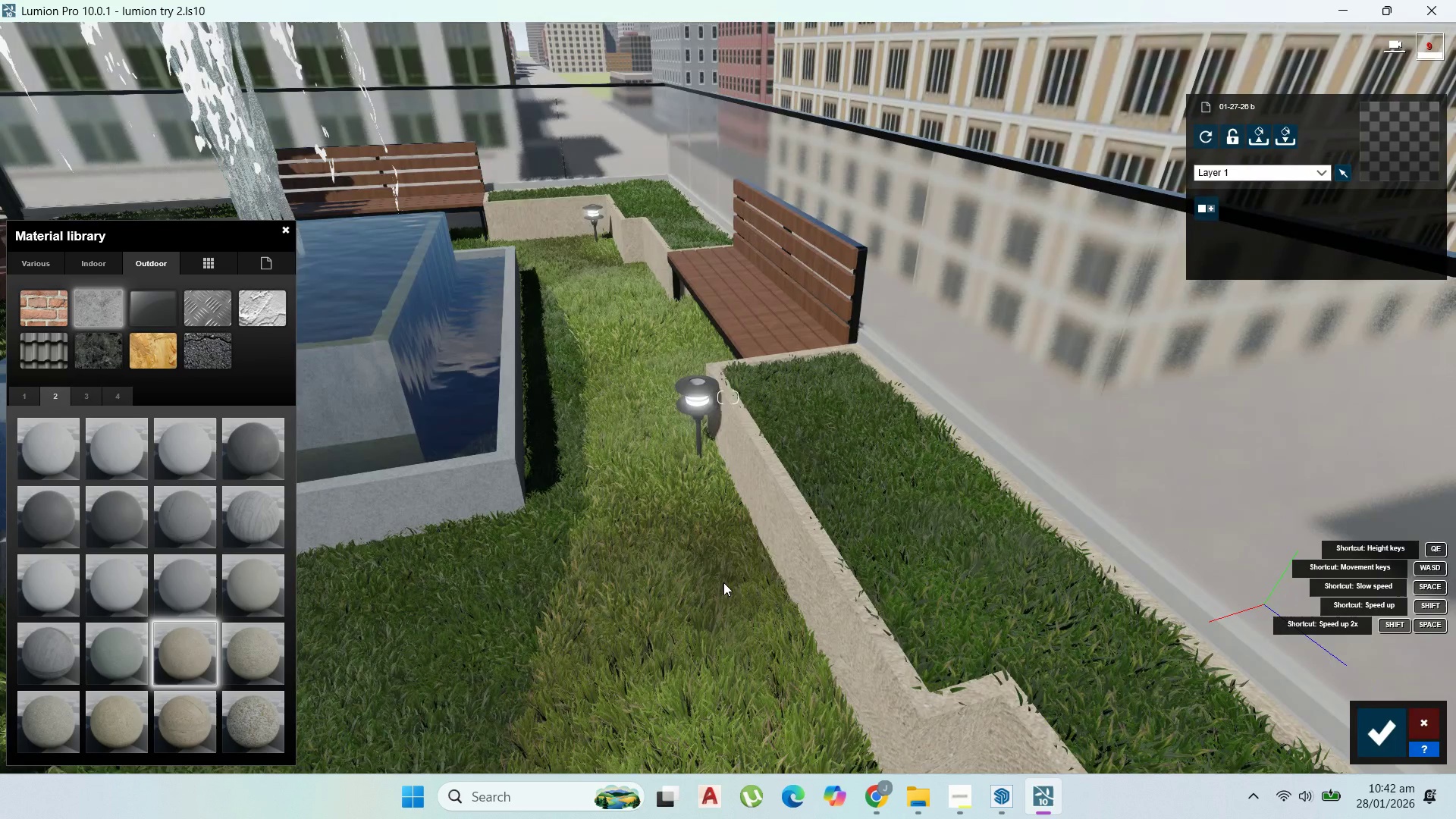 
mouse_move([271, 650])
 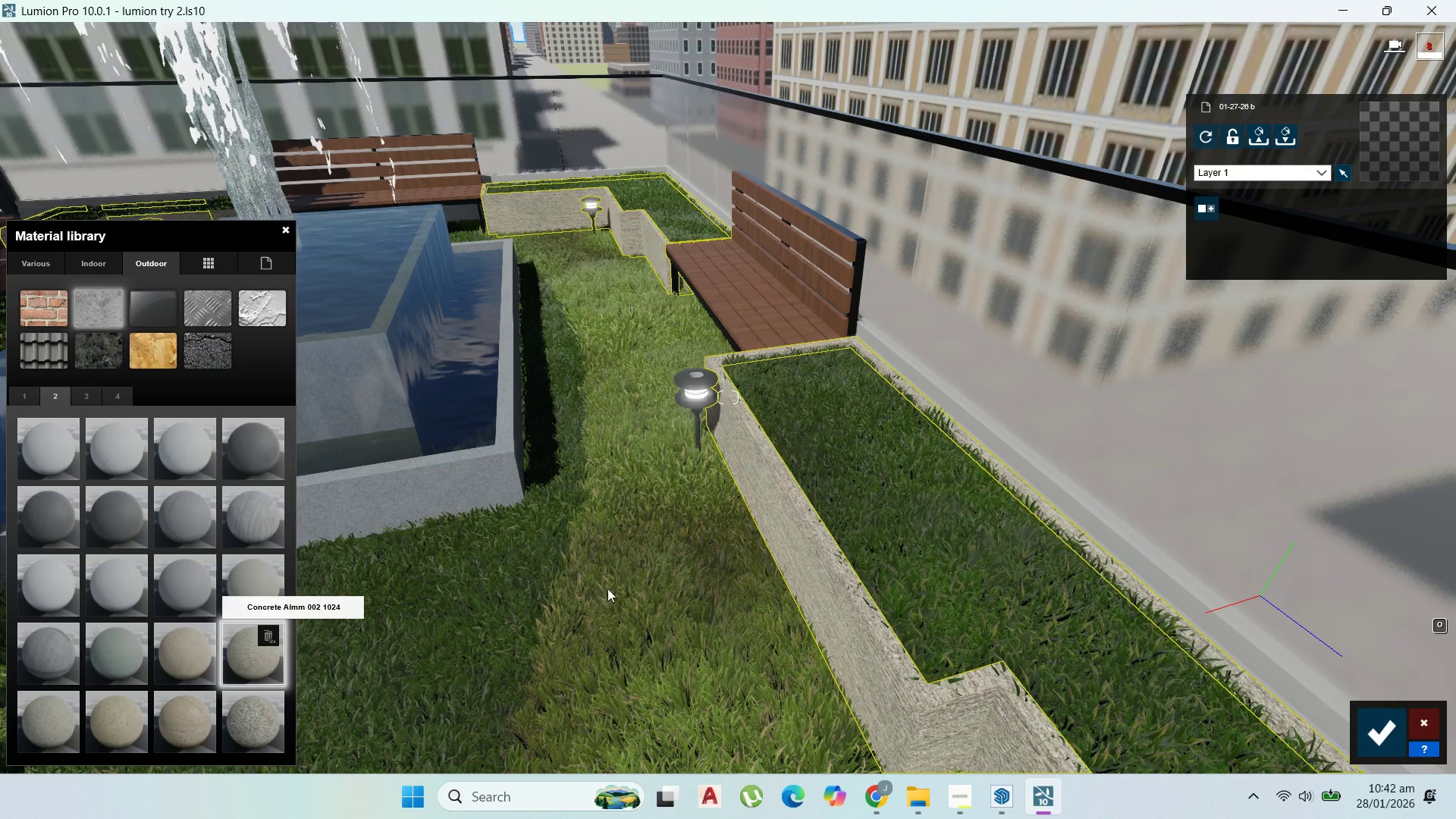 
scroll: coordinate [614, 573], scroll_direction: up, amount: 5.0
 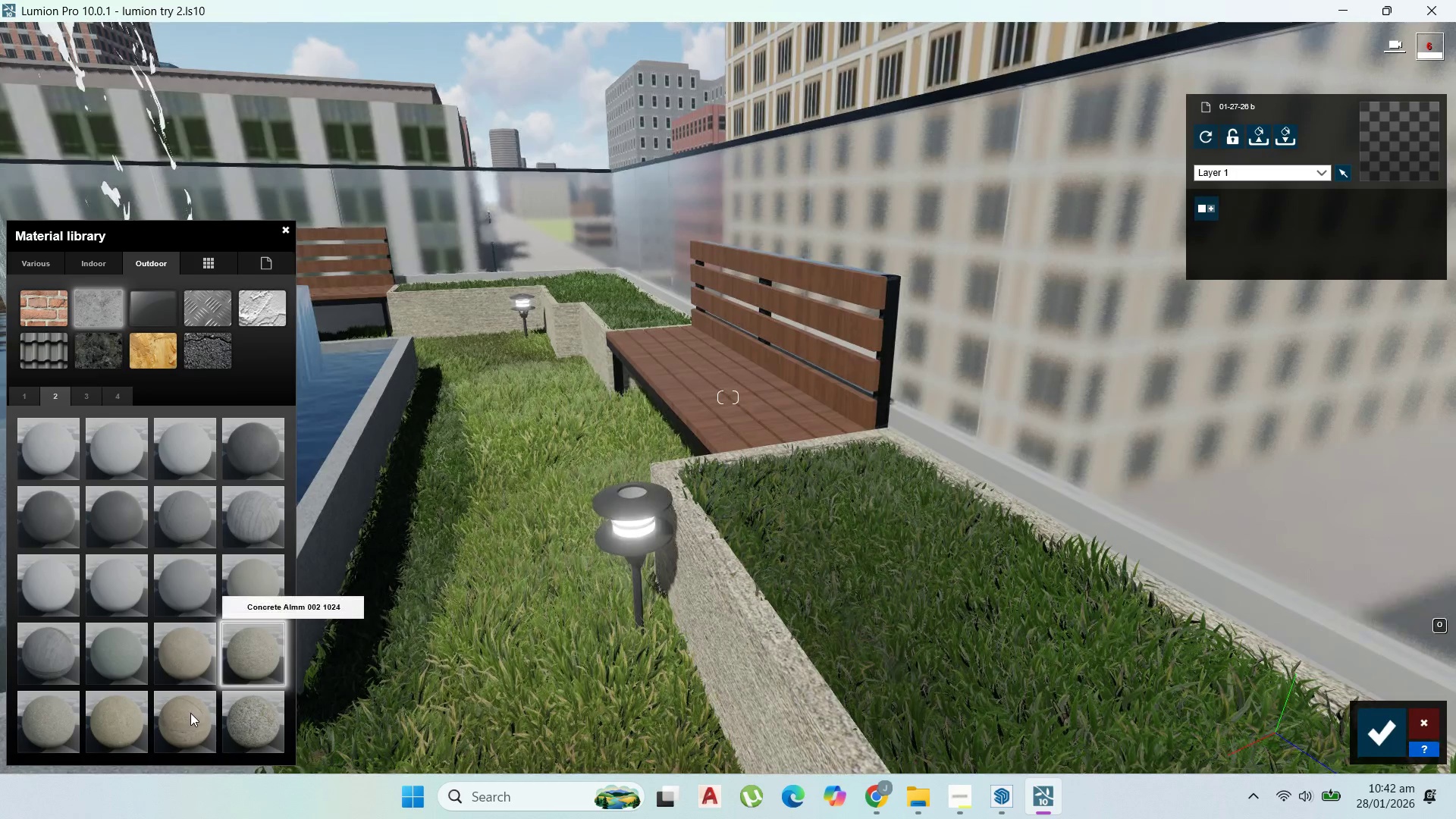 
wait(5.24)
 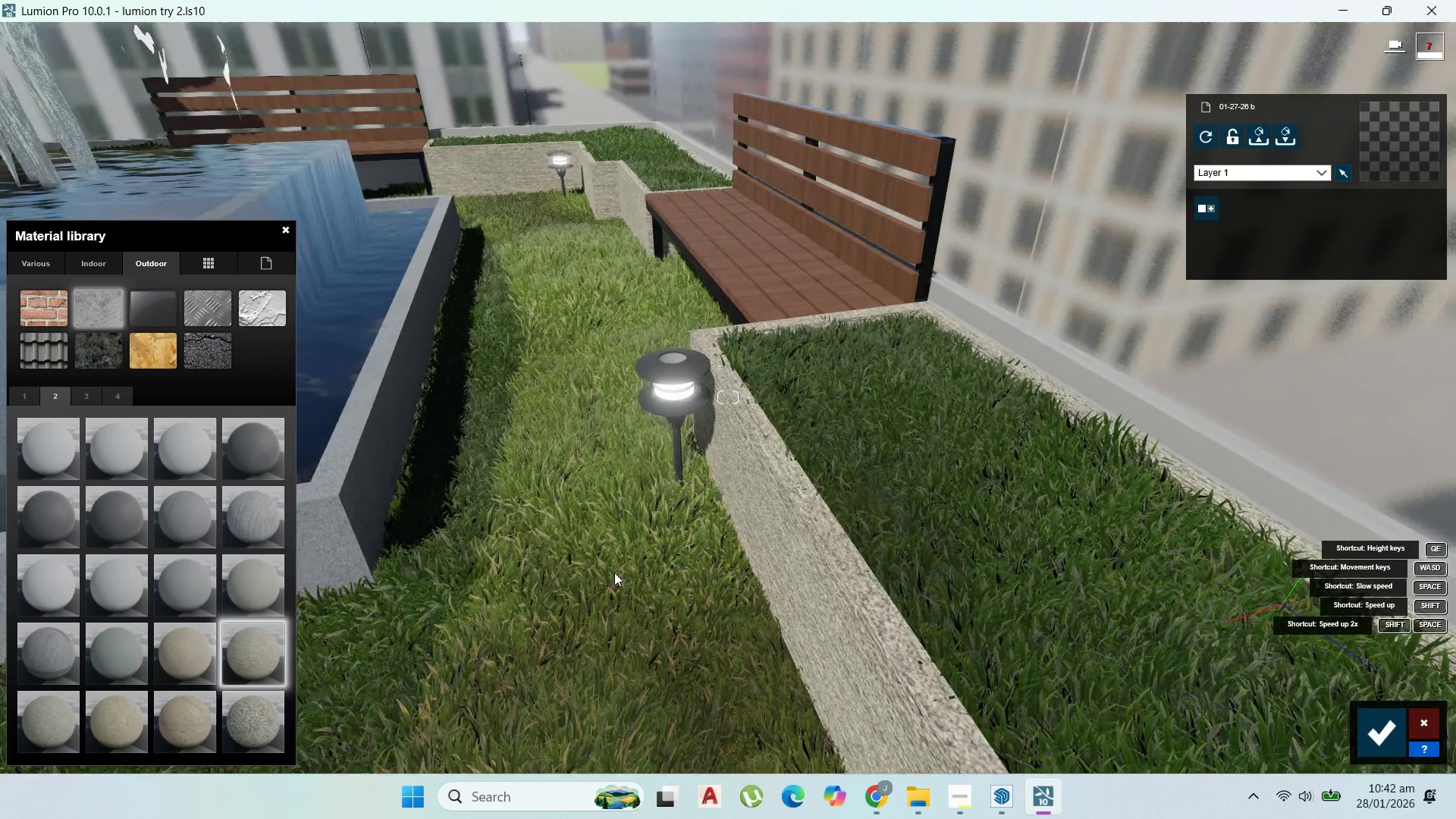 
left_click([190, 717])
 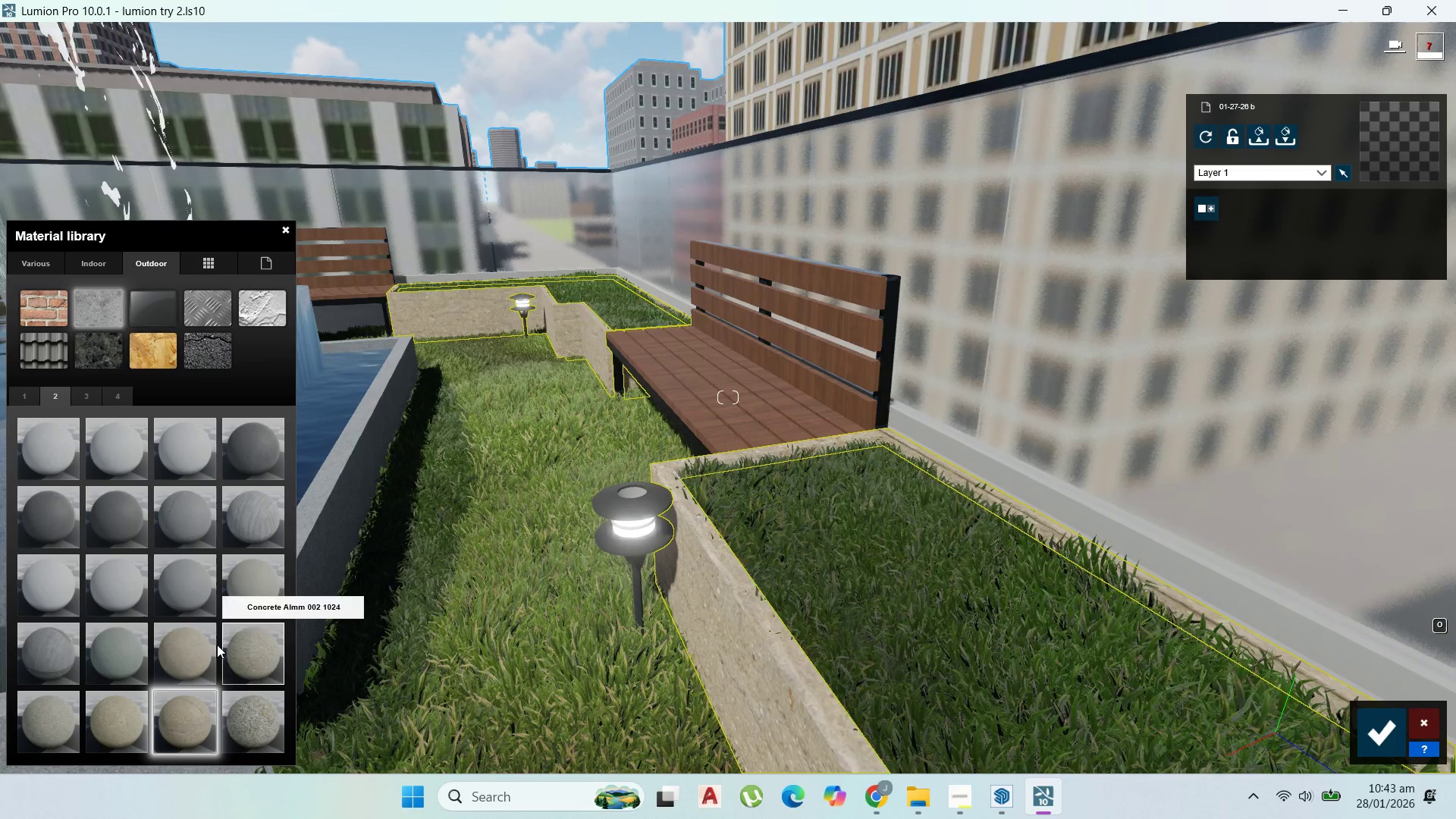 
left_click([105, 716])
 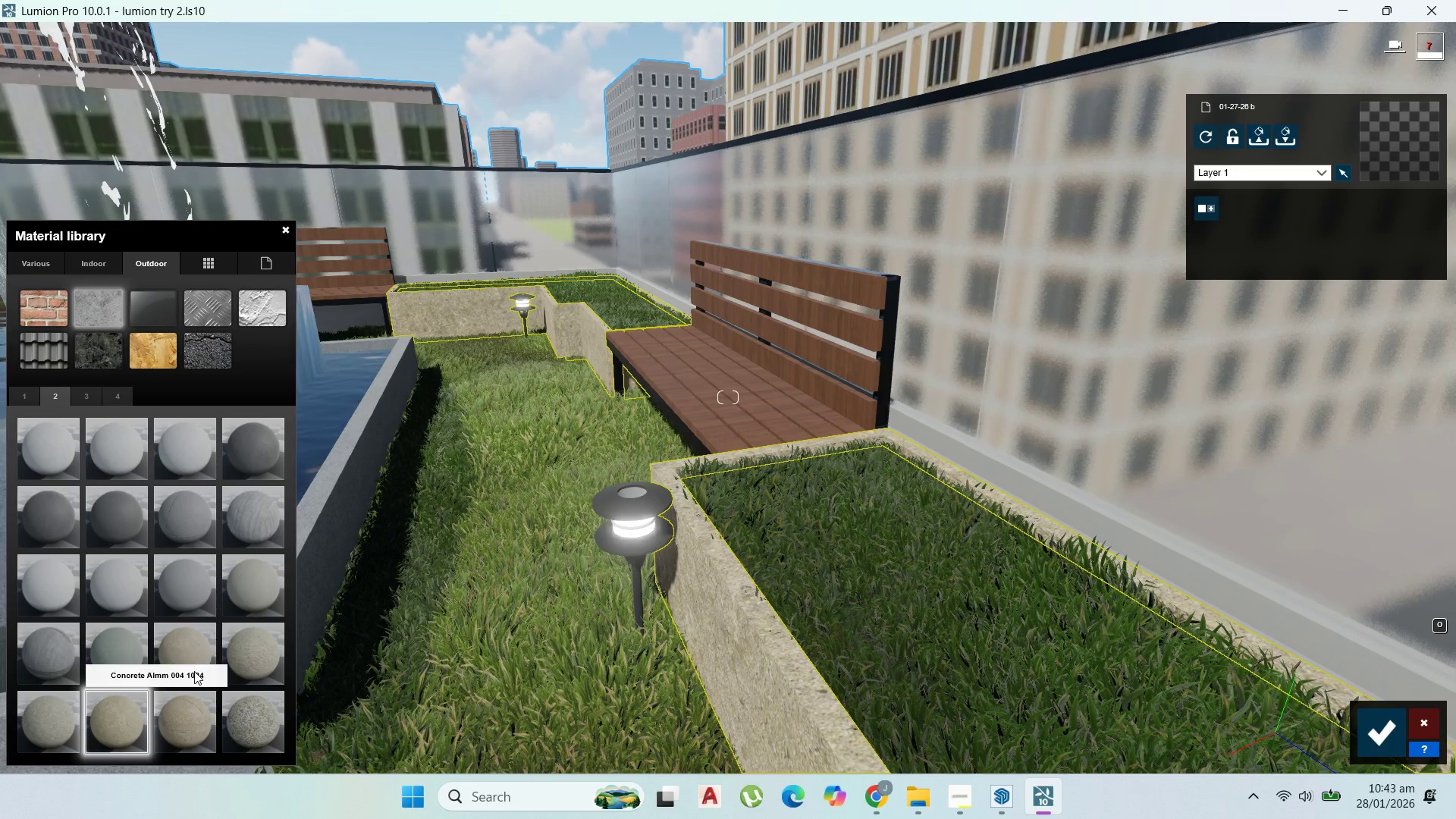 
scroll: coordinate [511, 458], scroll_direction: down, amount: 5.0
 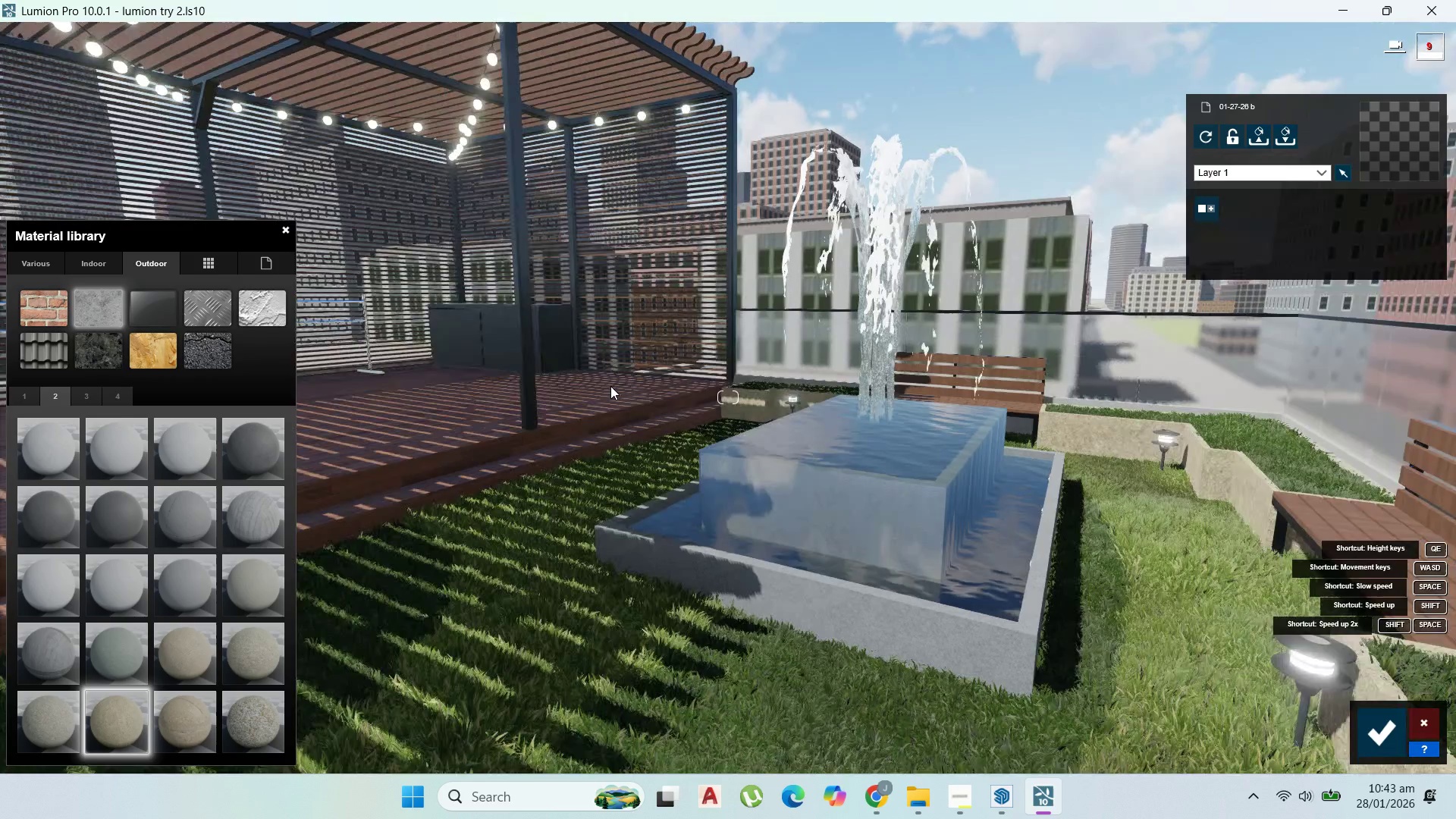 
wait(12.39)
 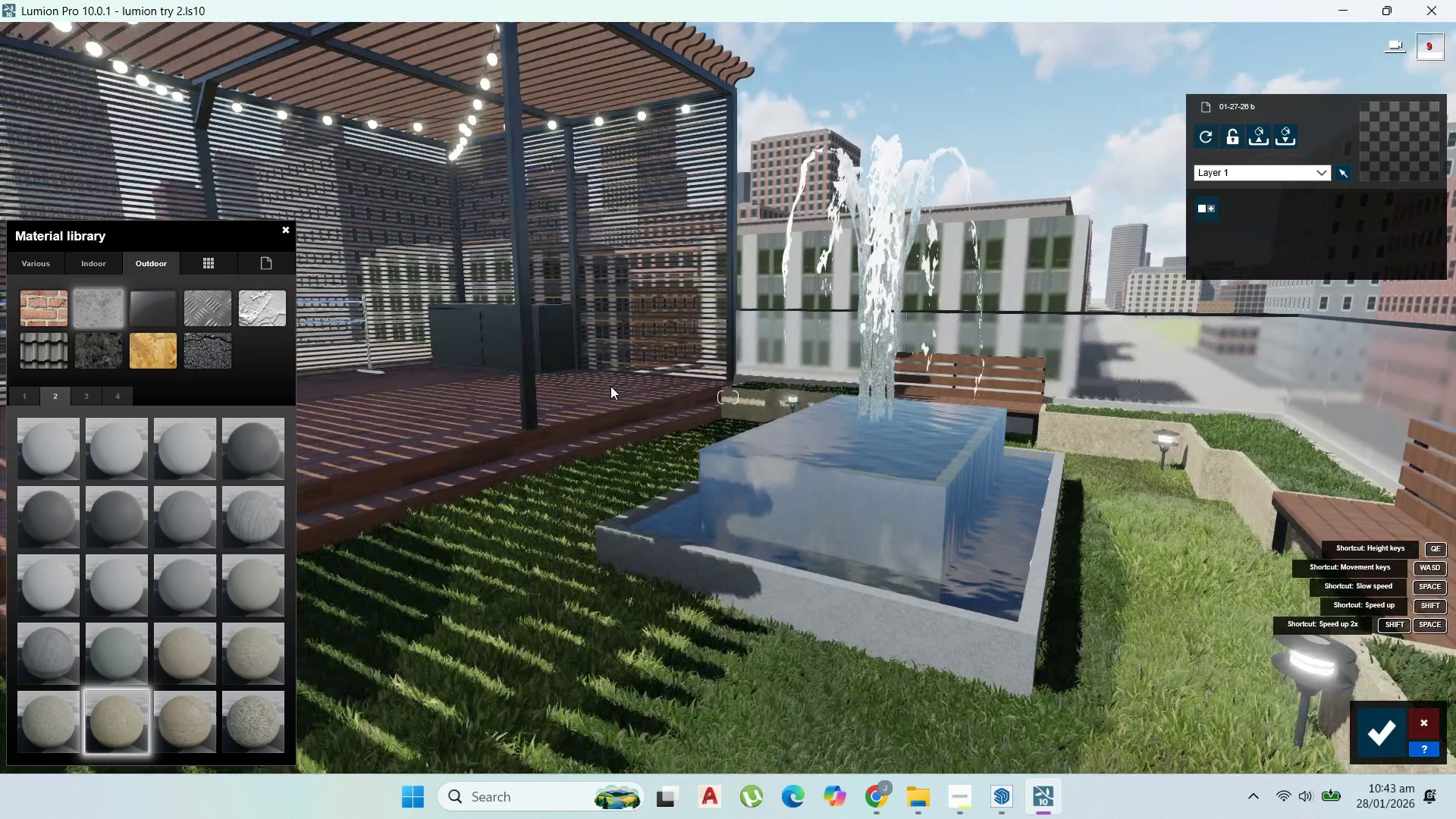 
left_click([1373, 739])
 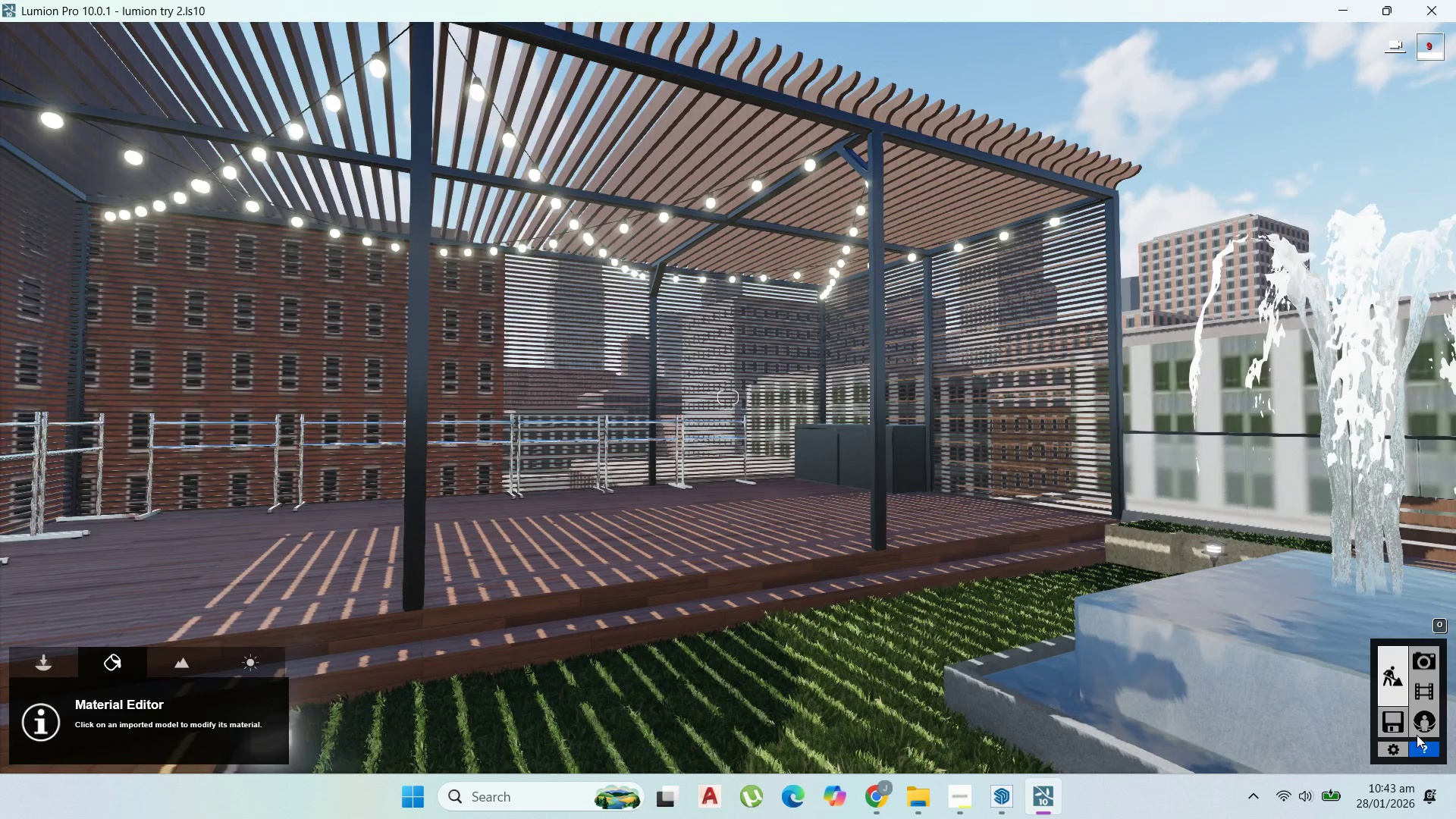 
left_click([1391, 724])
 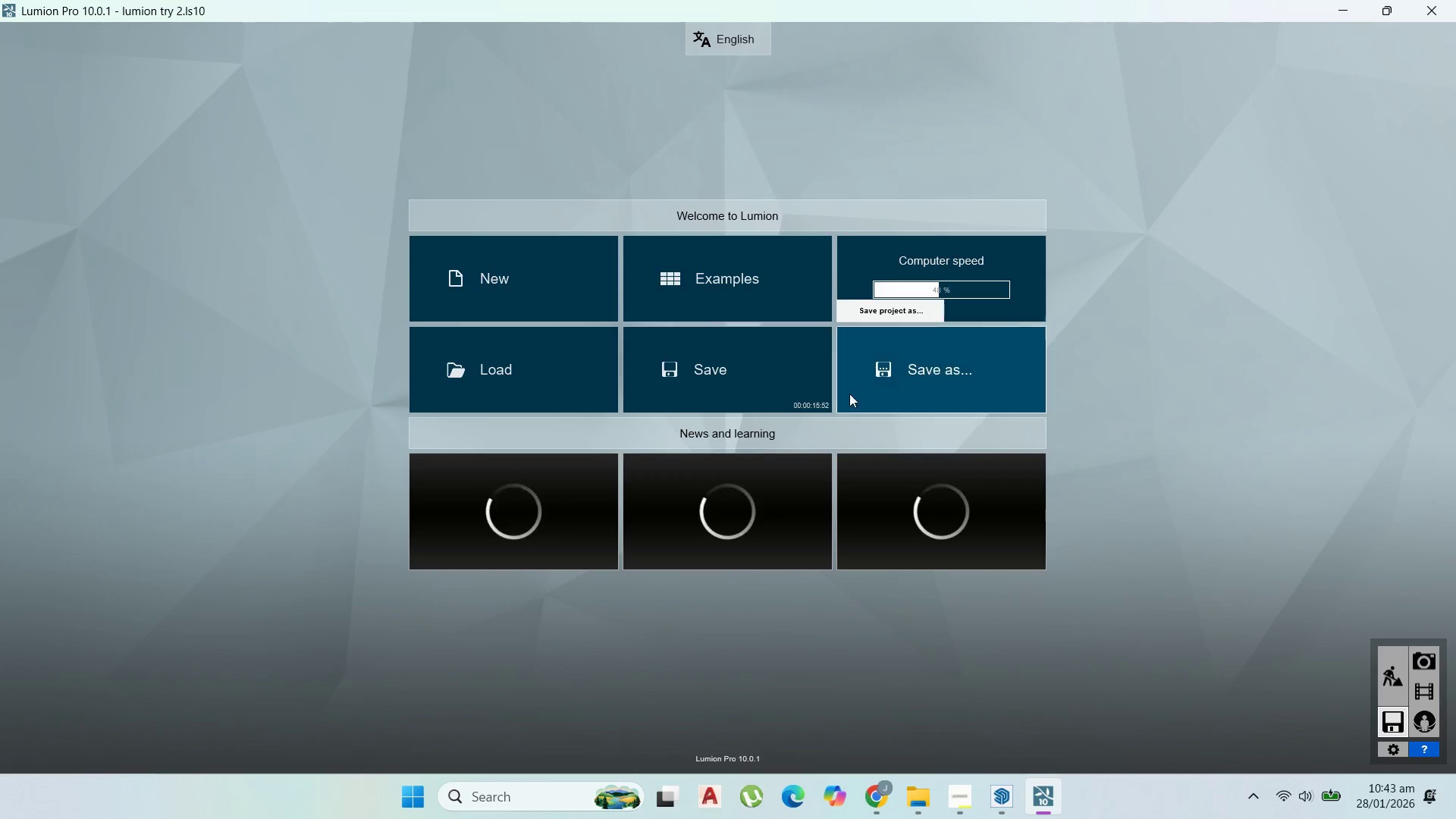 
left_click([767, 381])
 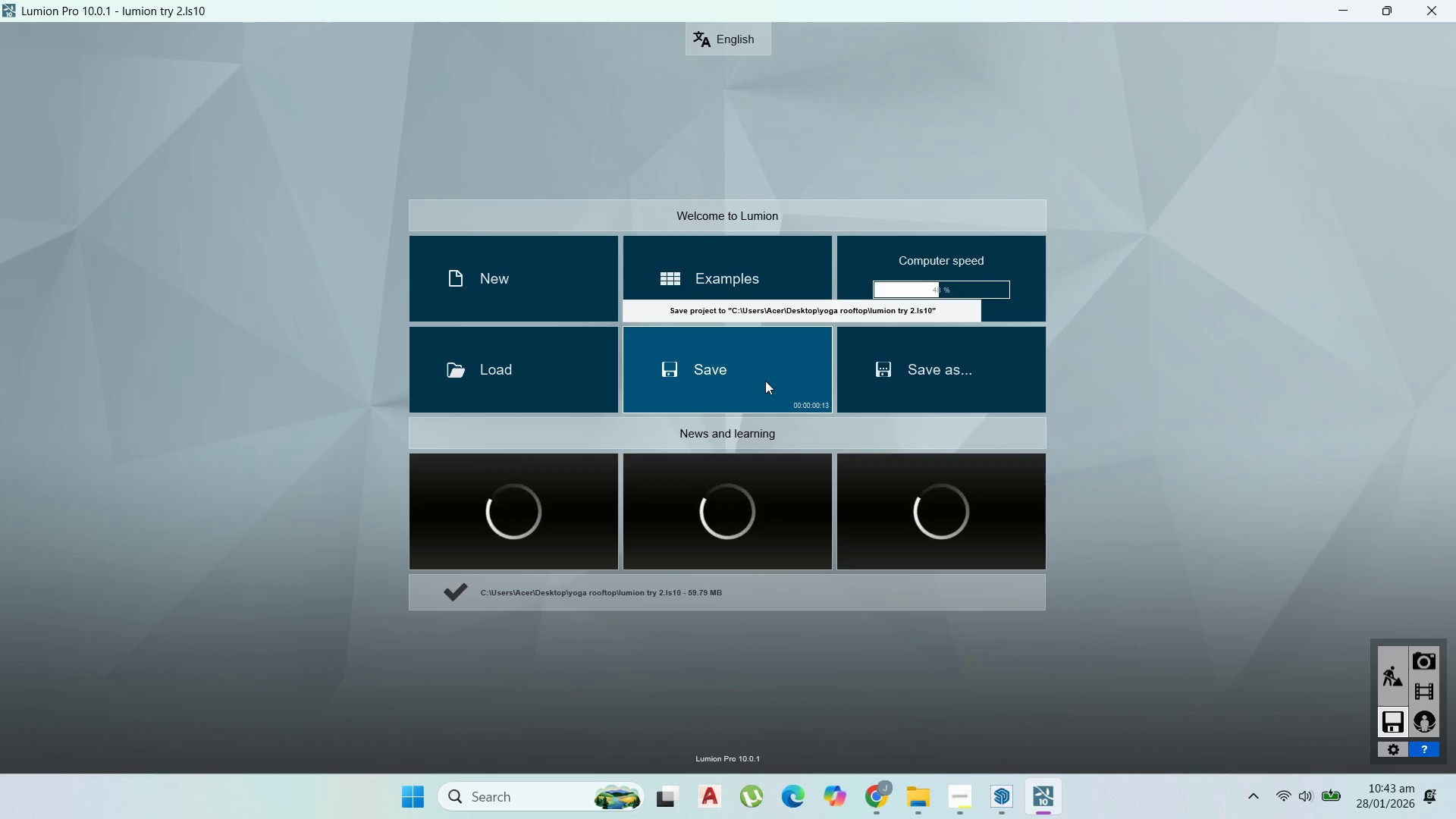 
wait(20.03)
 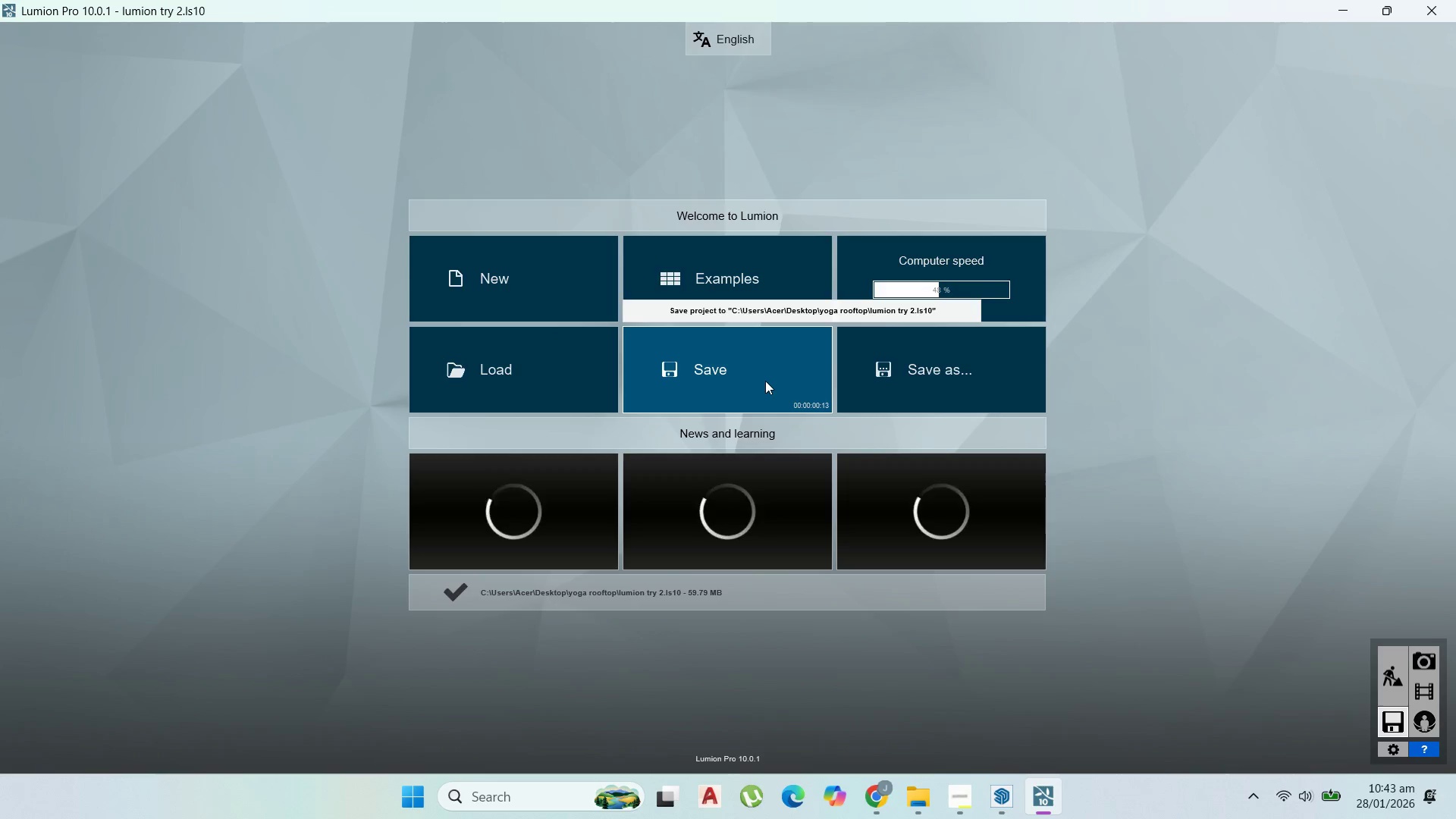 
double_click([1387, 657])
 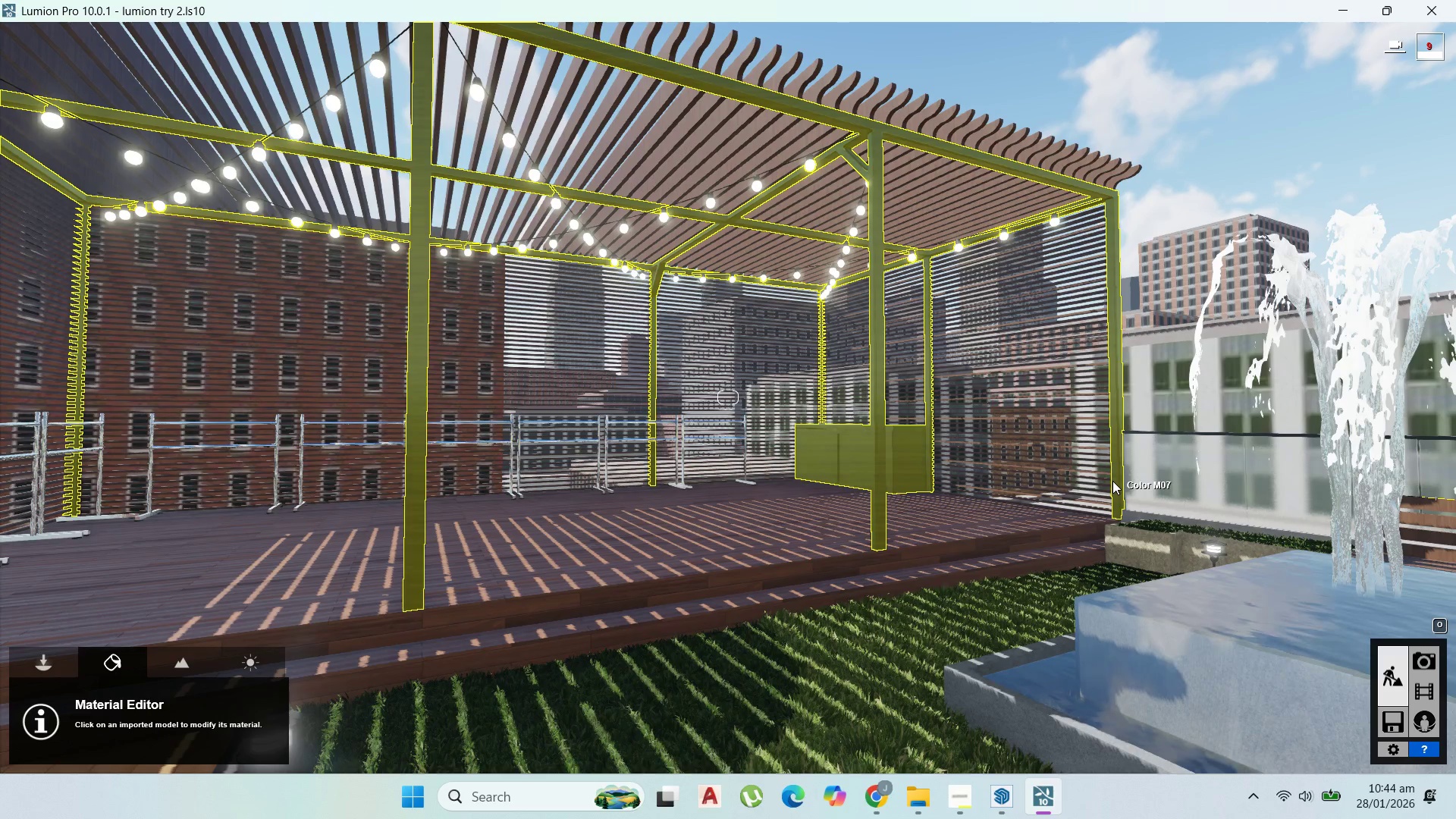 
wait(42.44)
 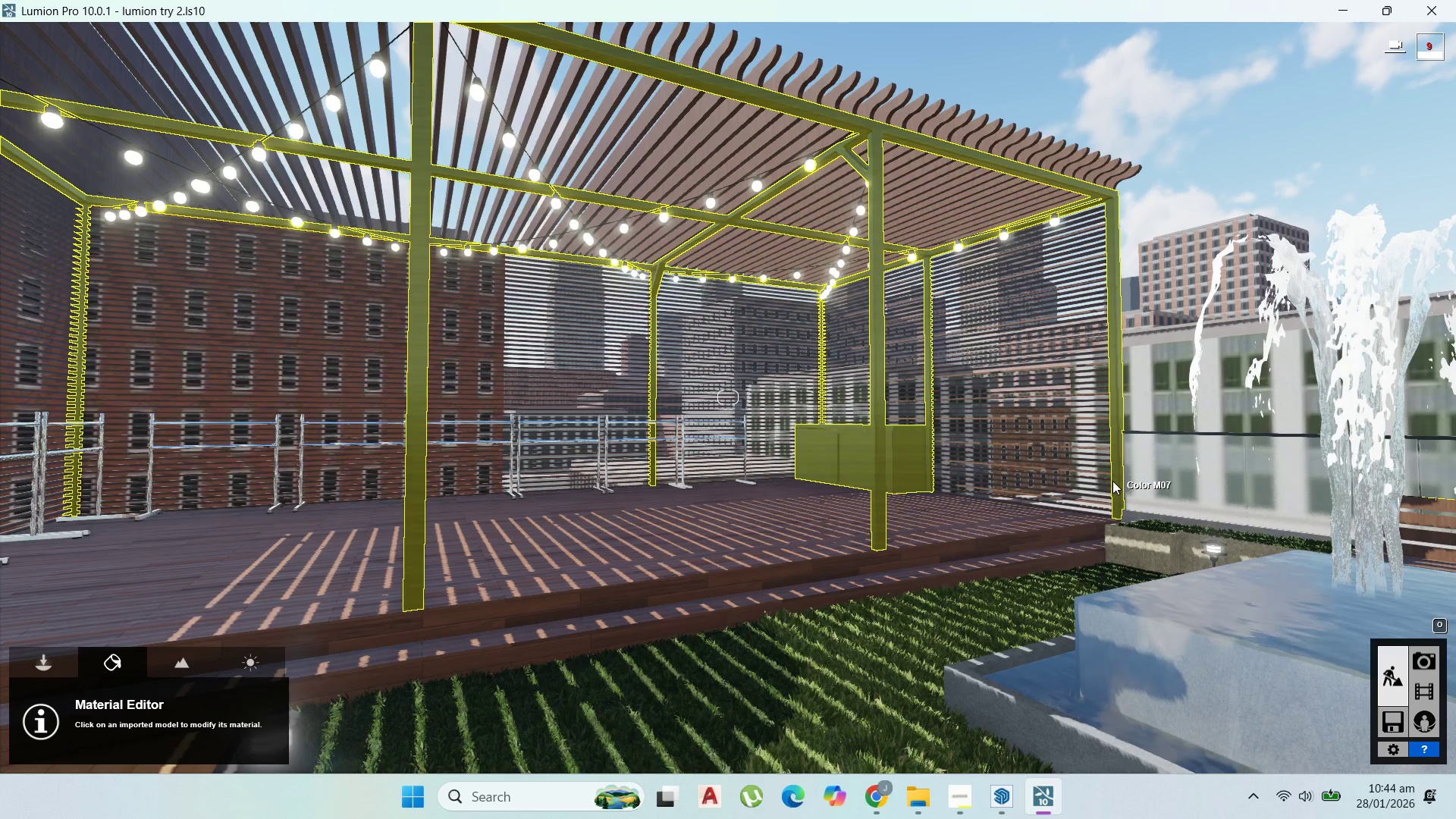 
left_click([823, 443])
 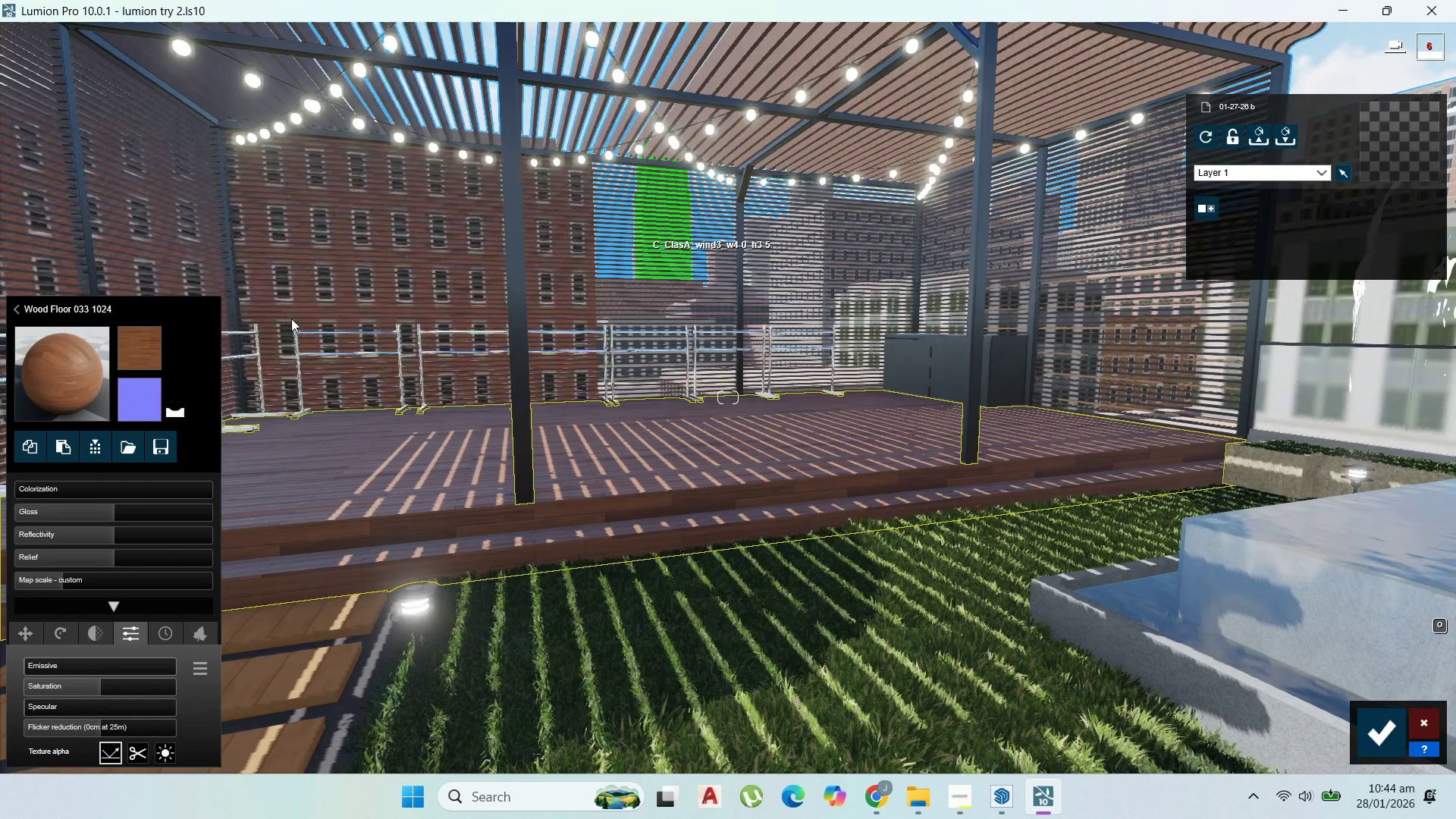 
left_click([67, 368])
 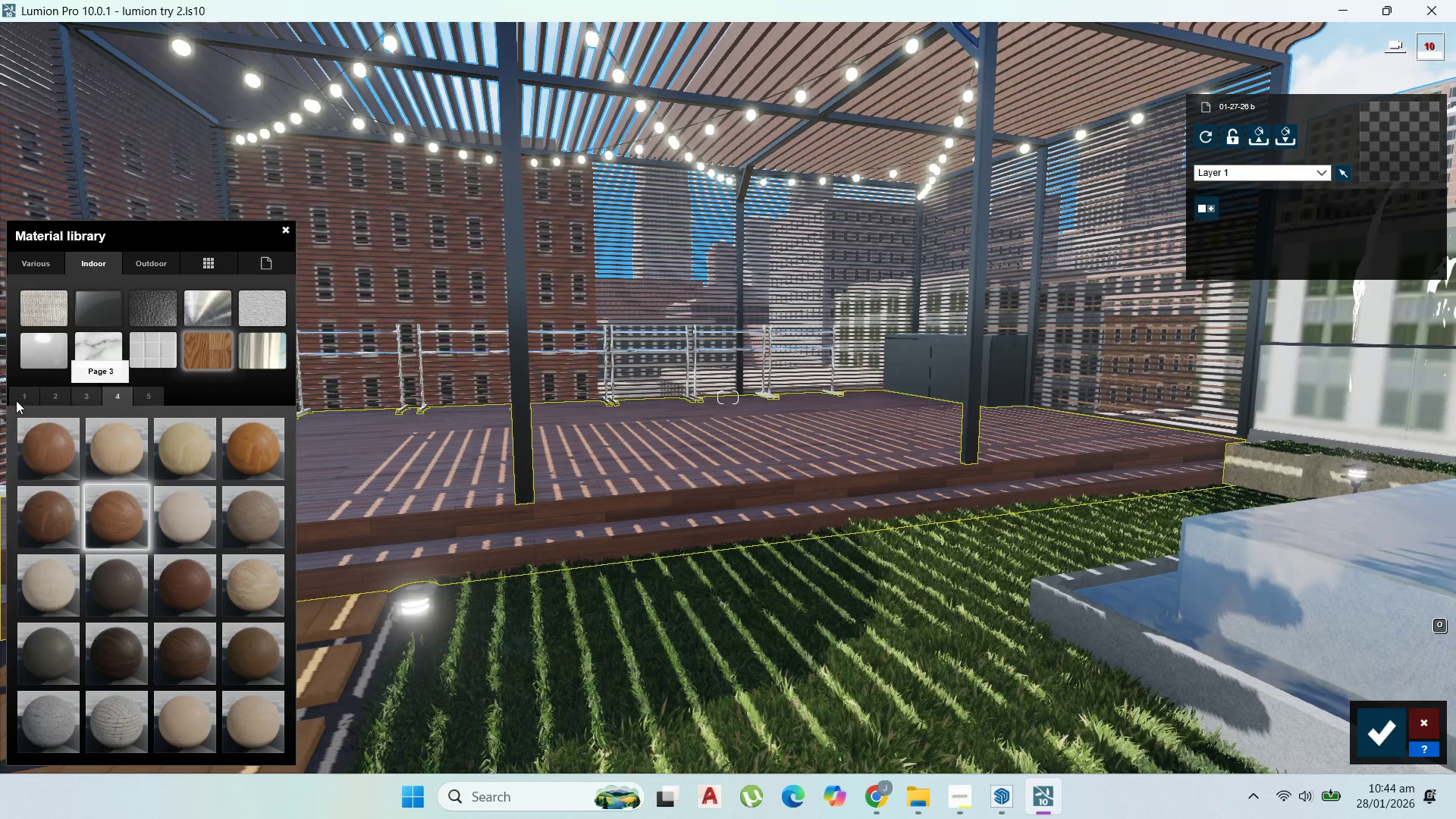 
left_click([18, 397])
 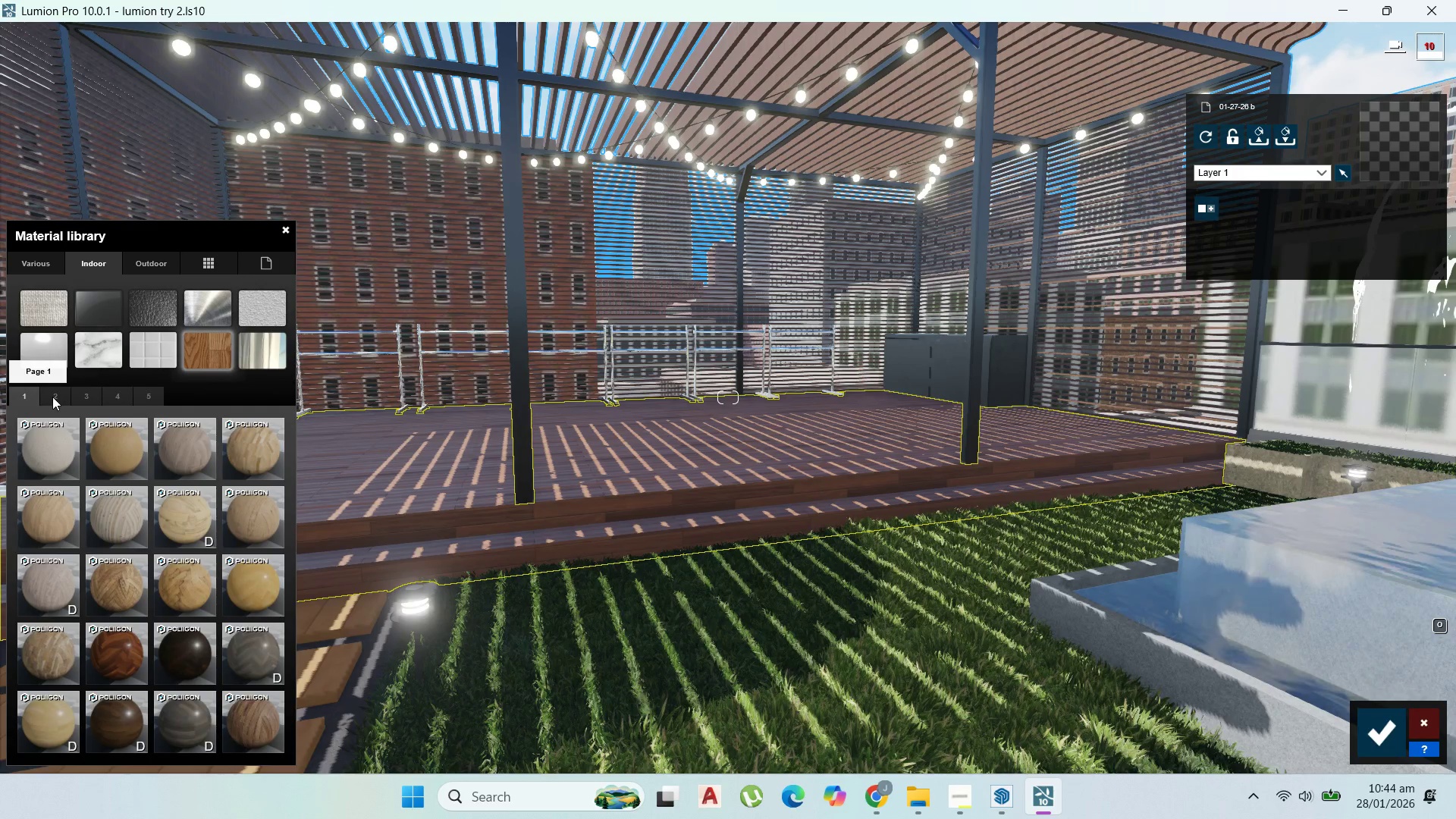 
left_click([55, 399])
 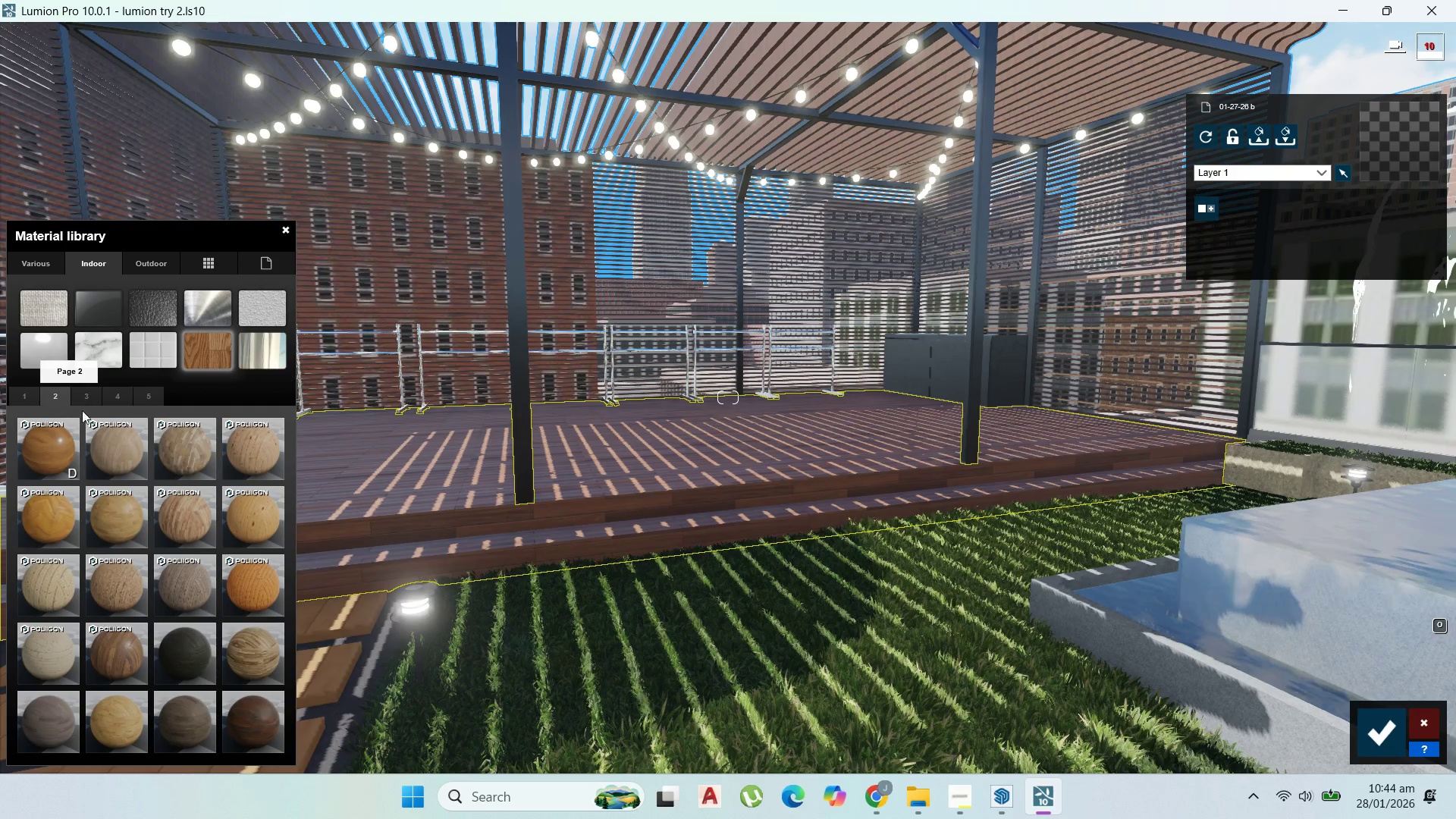 
mouse_move([126, 635])
 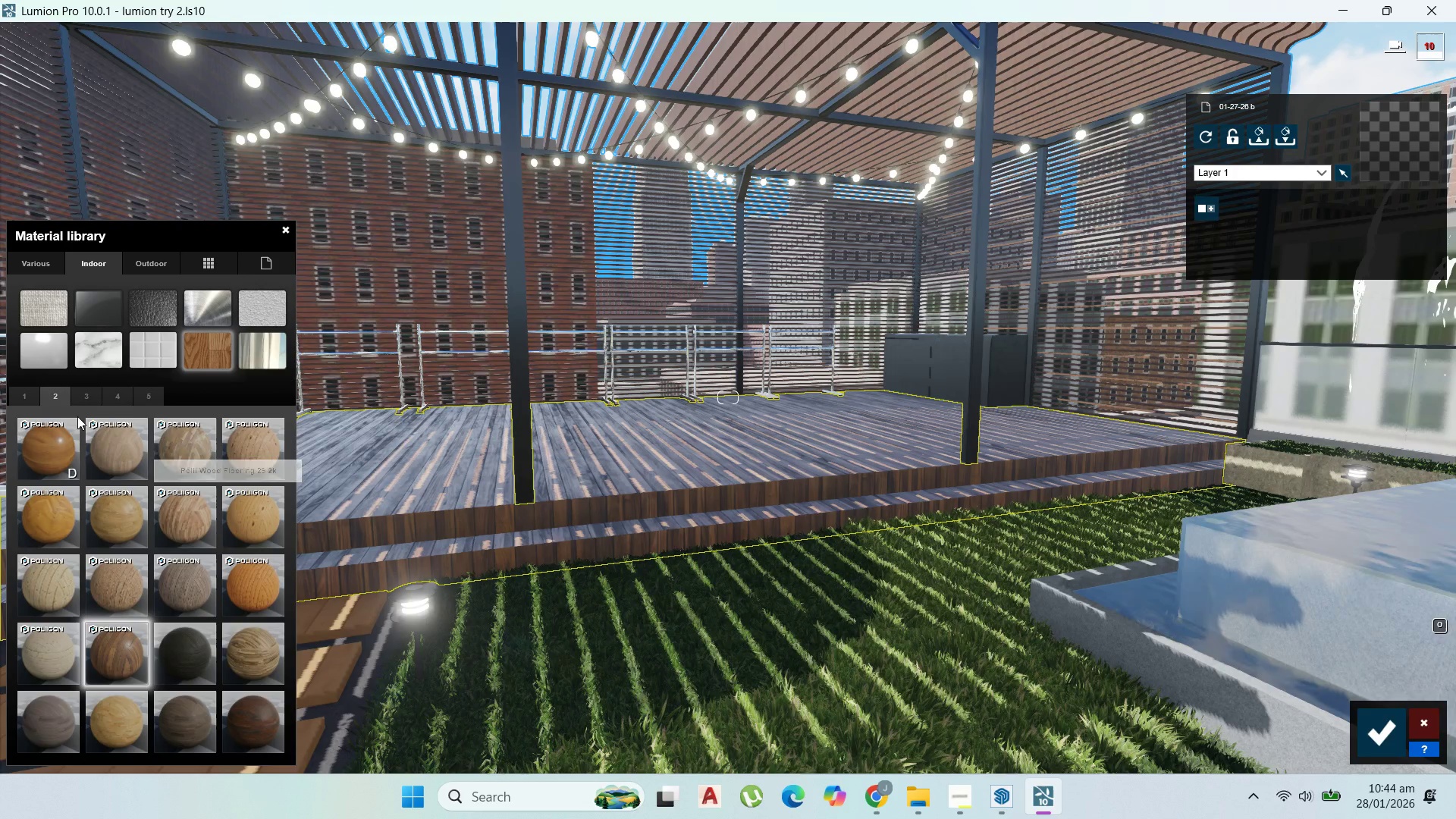 
left_click([84, 399])
 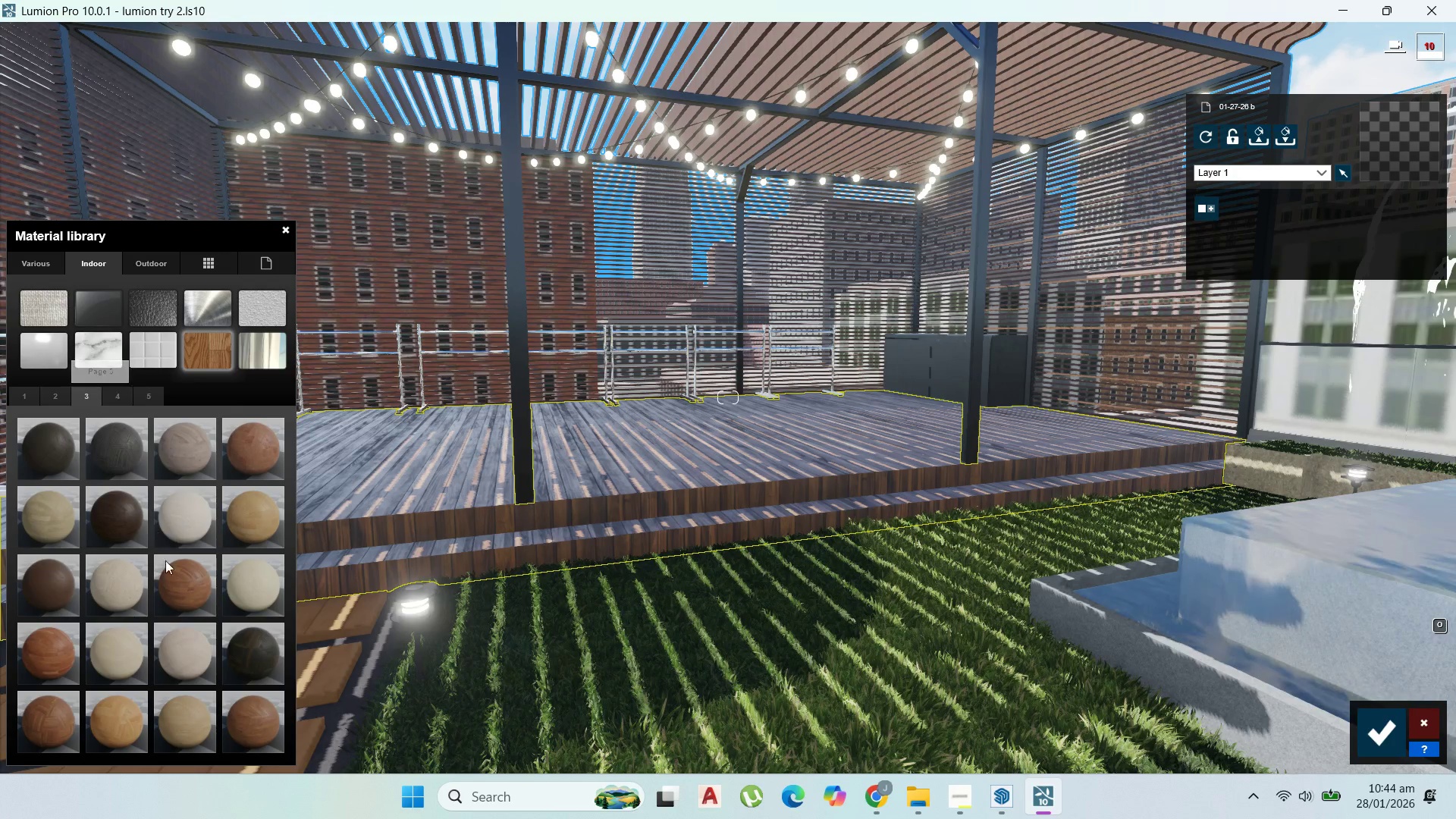 
left_click([174, 577])
 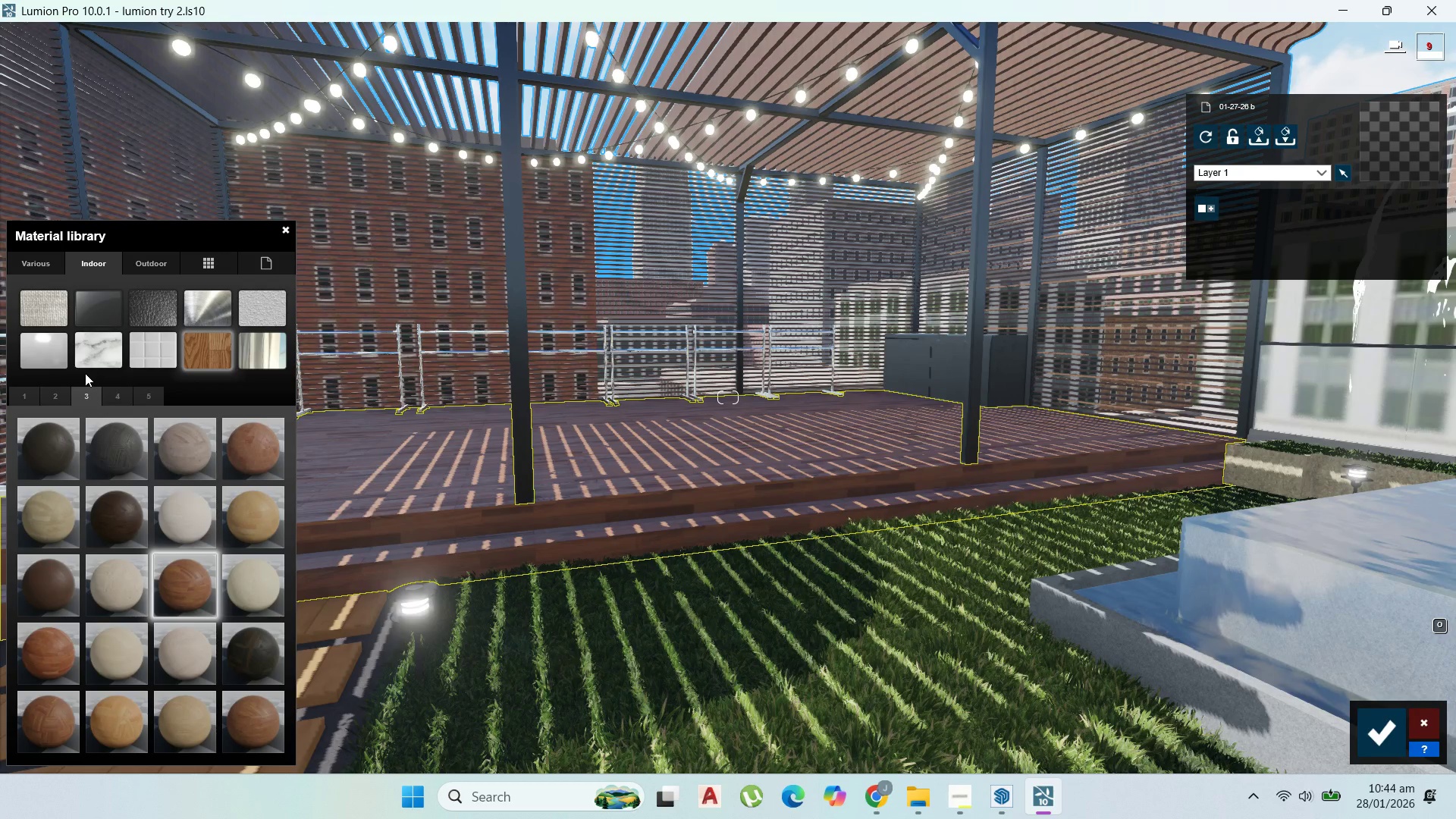 
left_click([114, 391])
 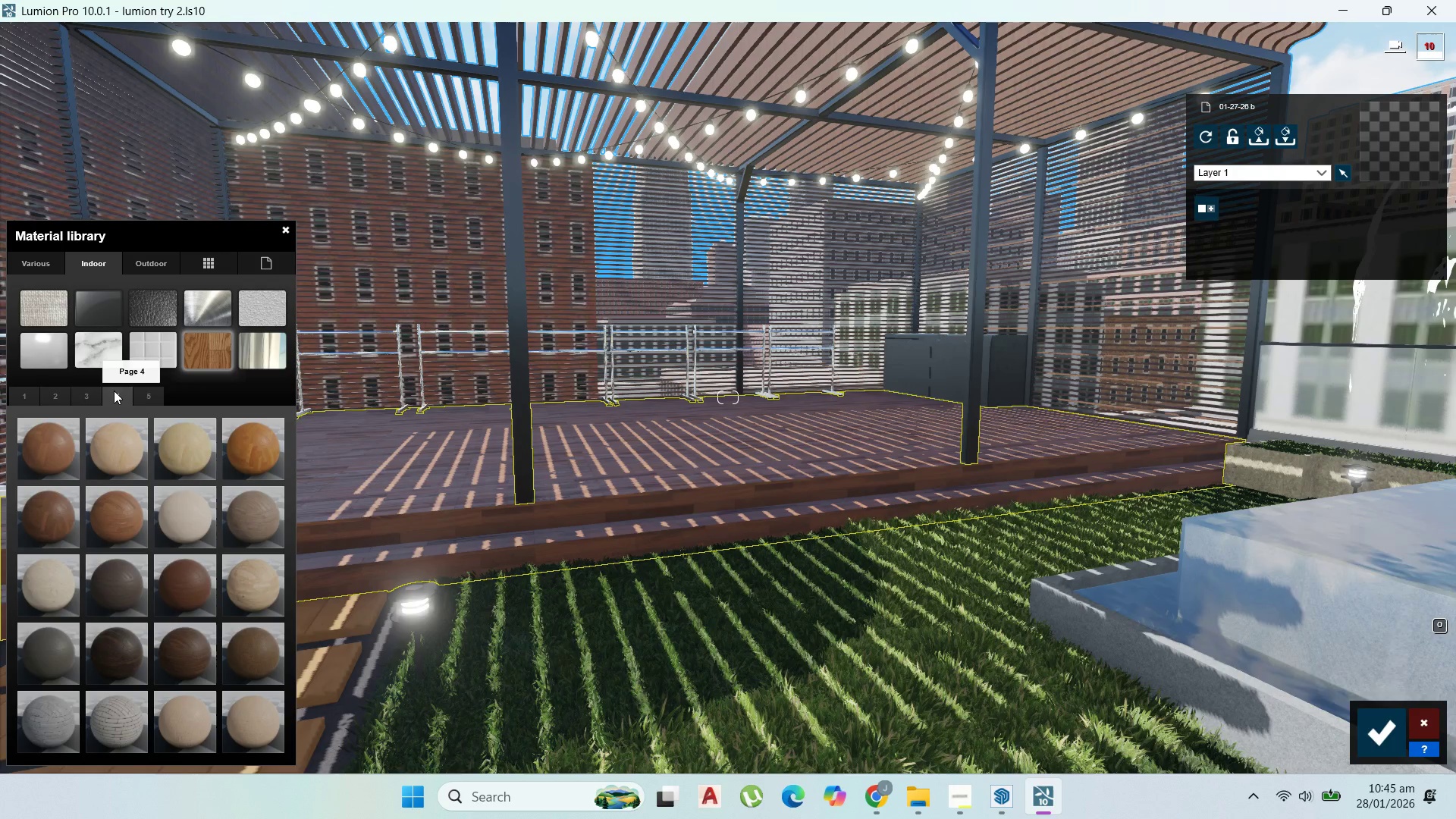 
wait(47.11)
 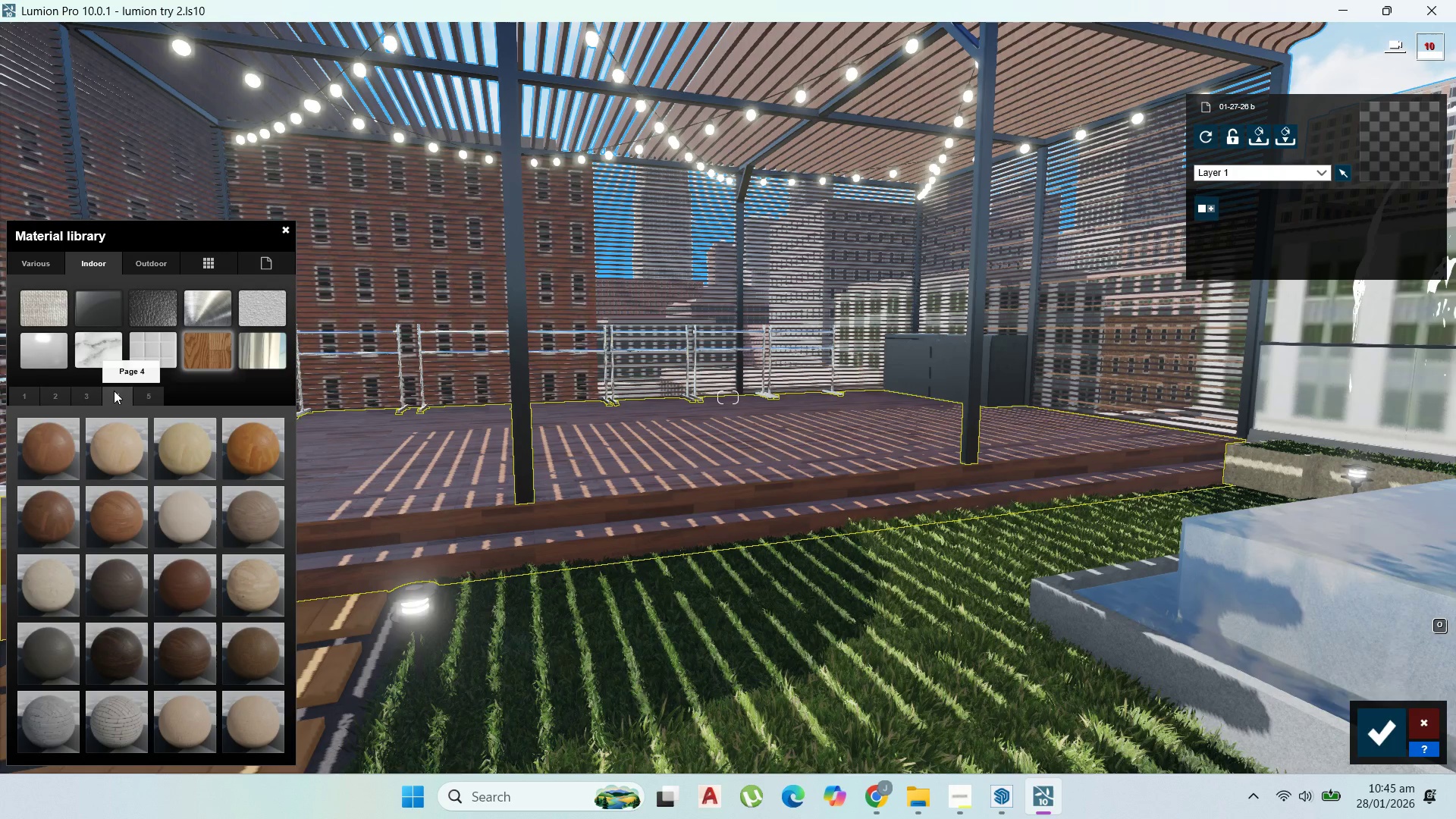 
left_click([153, 399])
 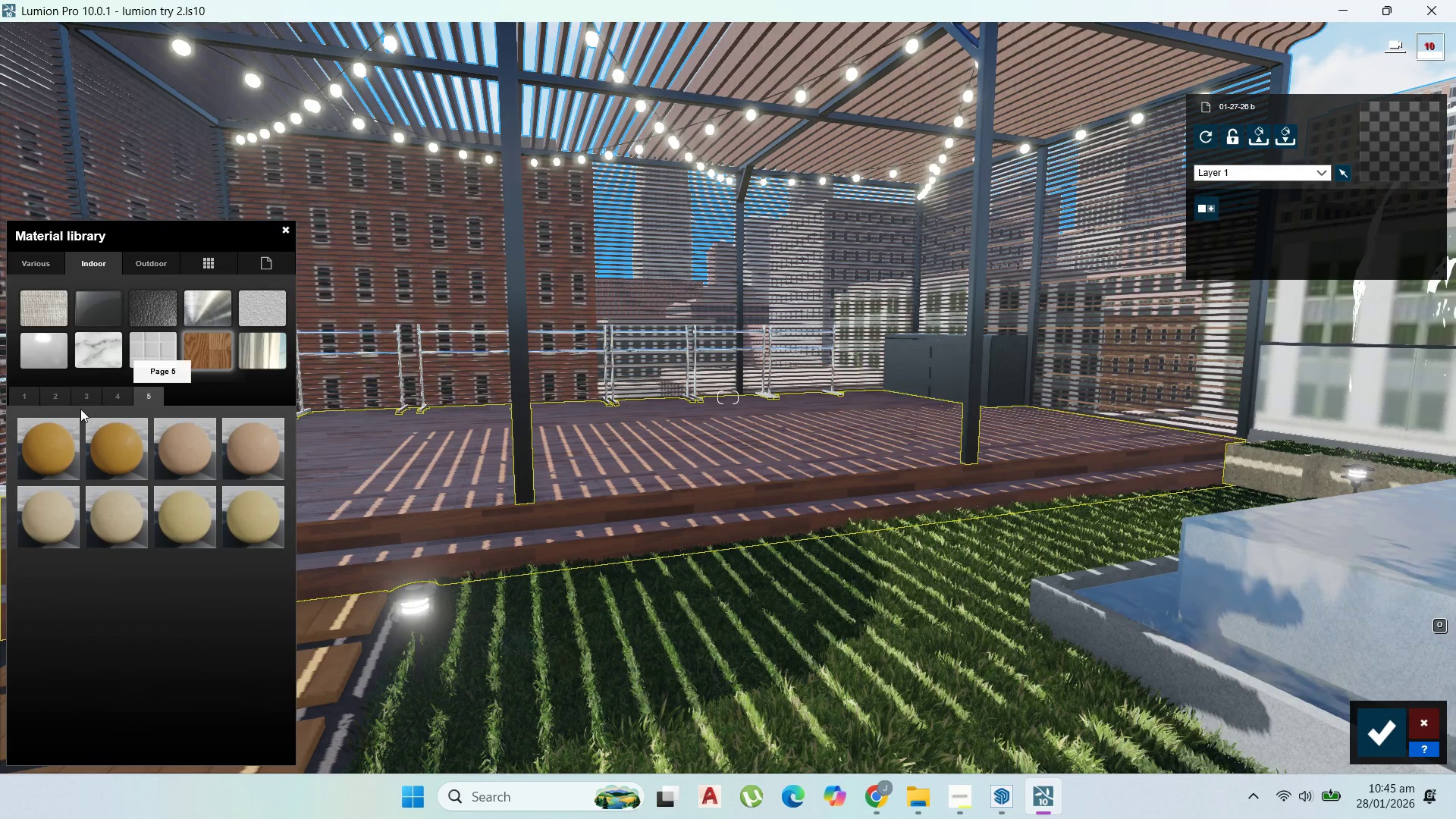 
left_click([89, 400])
 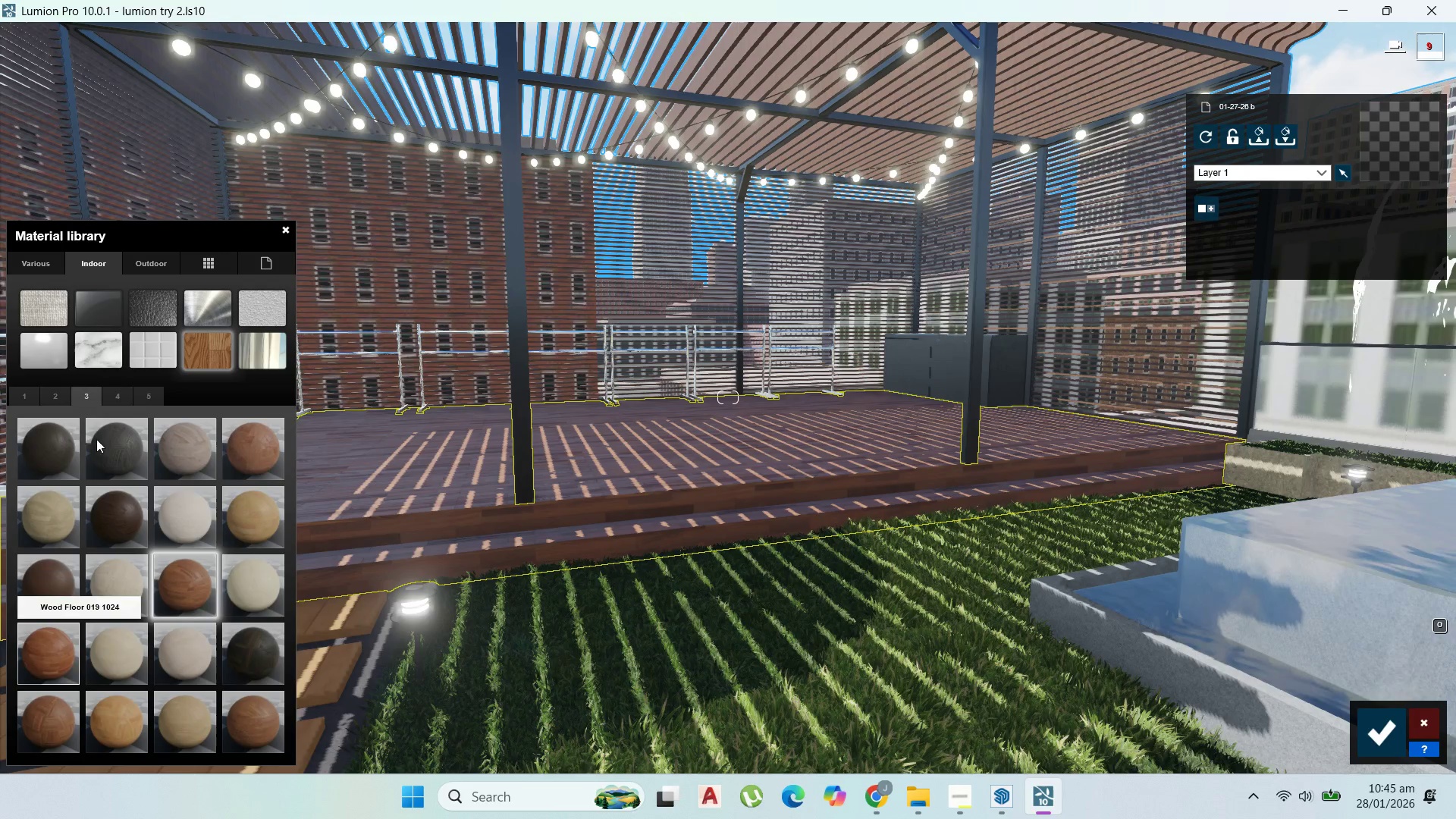 
left_click([53, 397])
 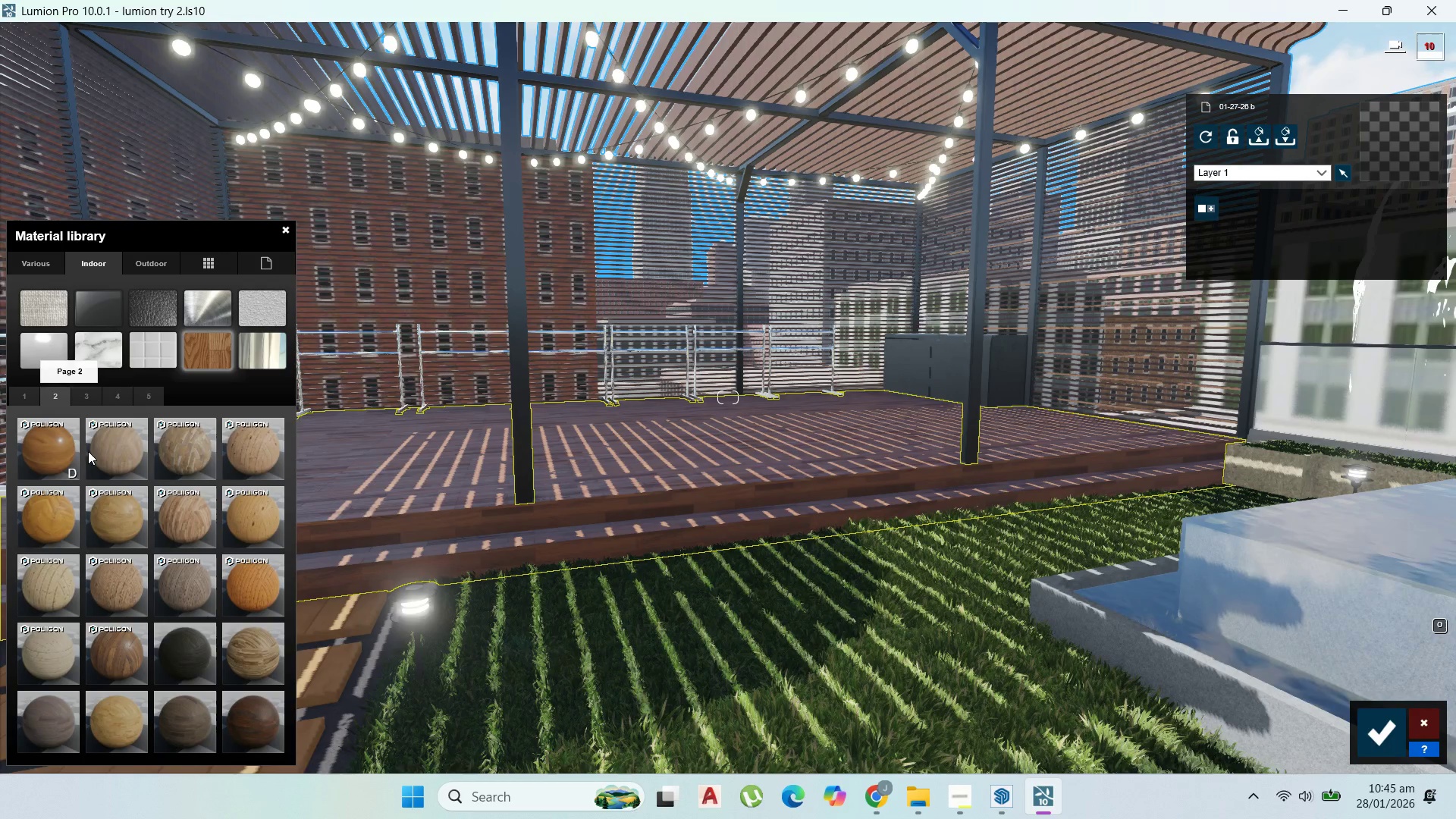 
left_click([68, 451])
 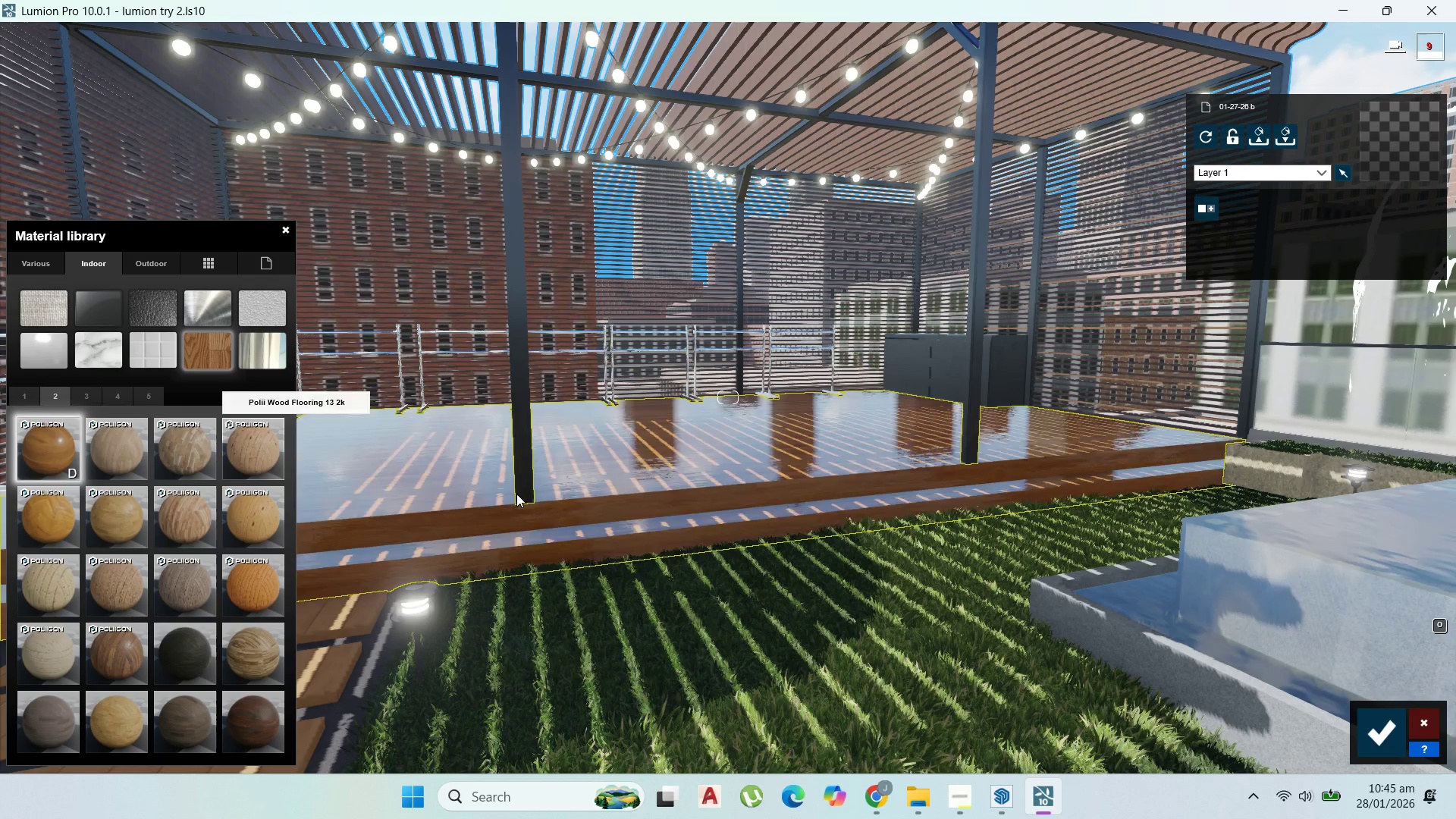 
scroll: coordinate [553, 492], scroll_direction: up, amount: 2.0
 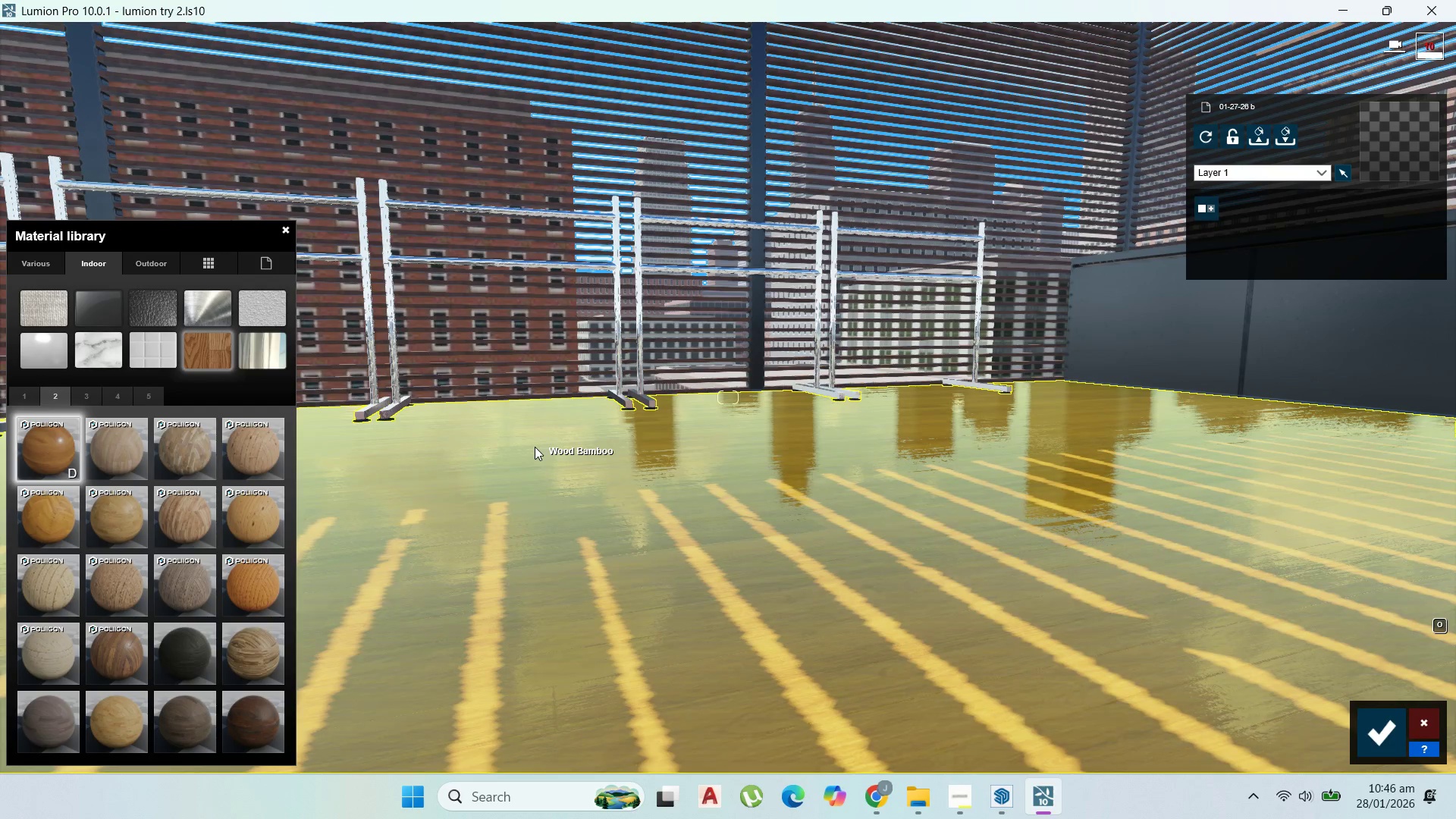 
wait(52.07)
 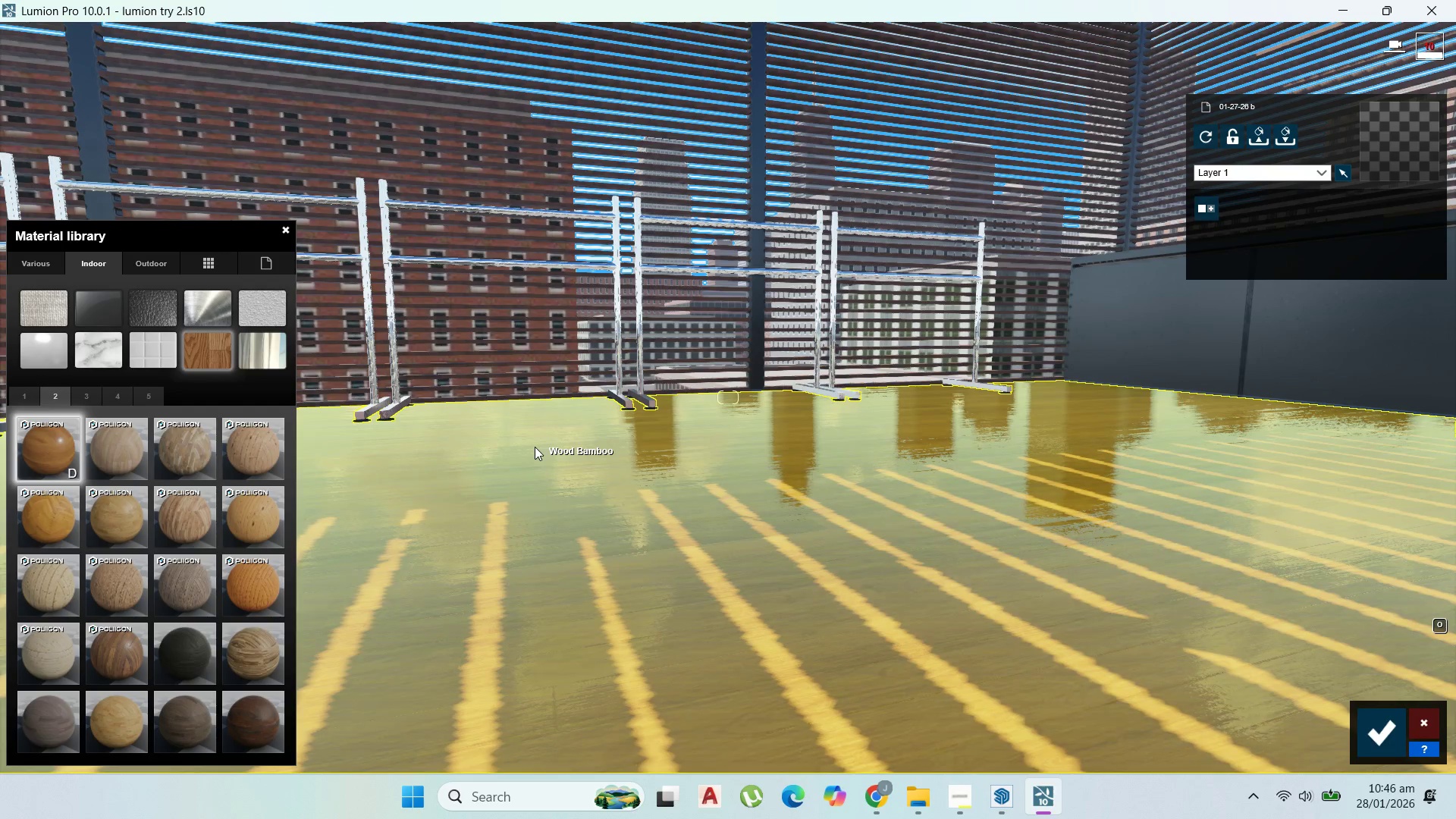 
scroll: coordinate [682, 449], scroll_direction: down, amount: 5.0
 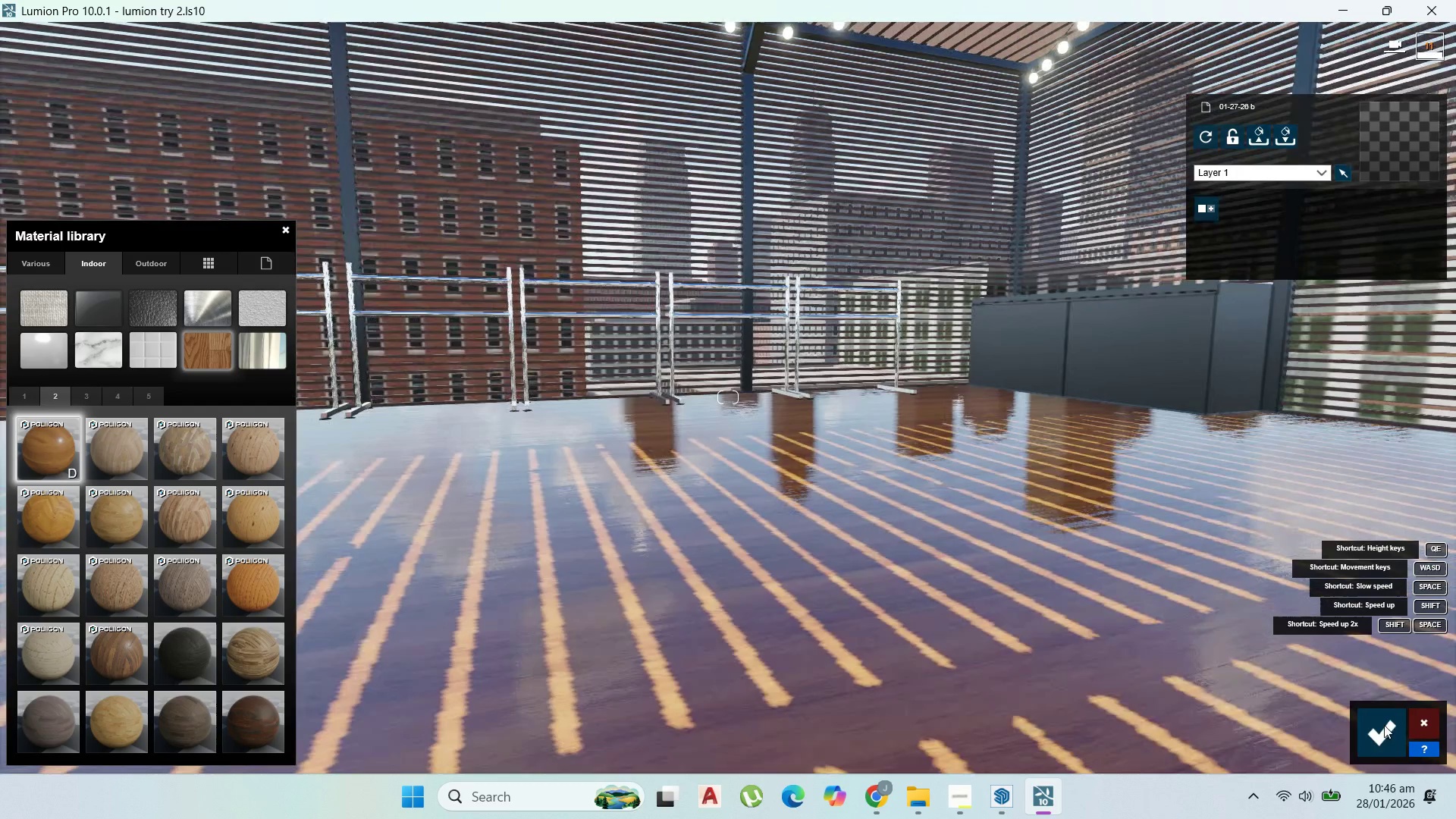 
left_click([1381, 732])
 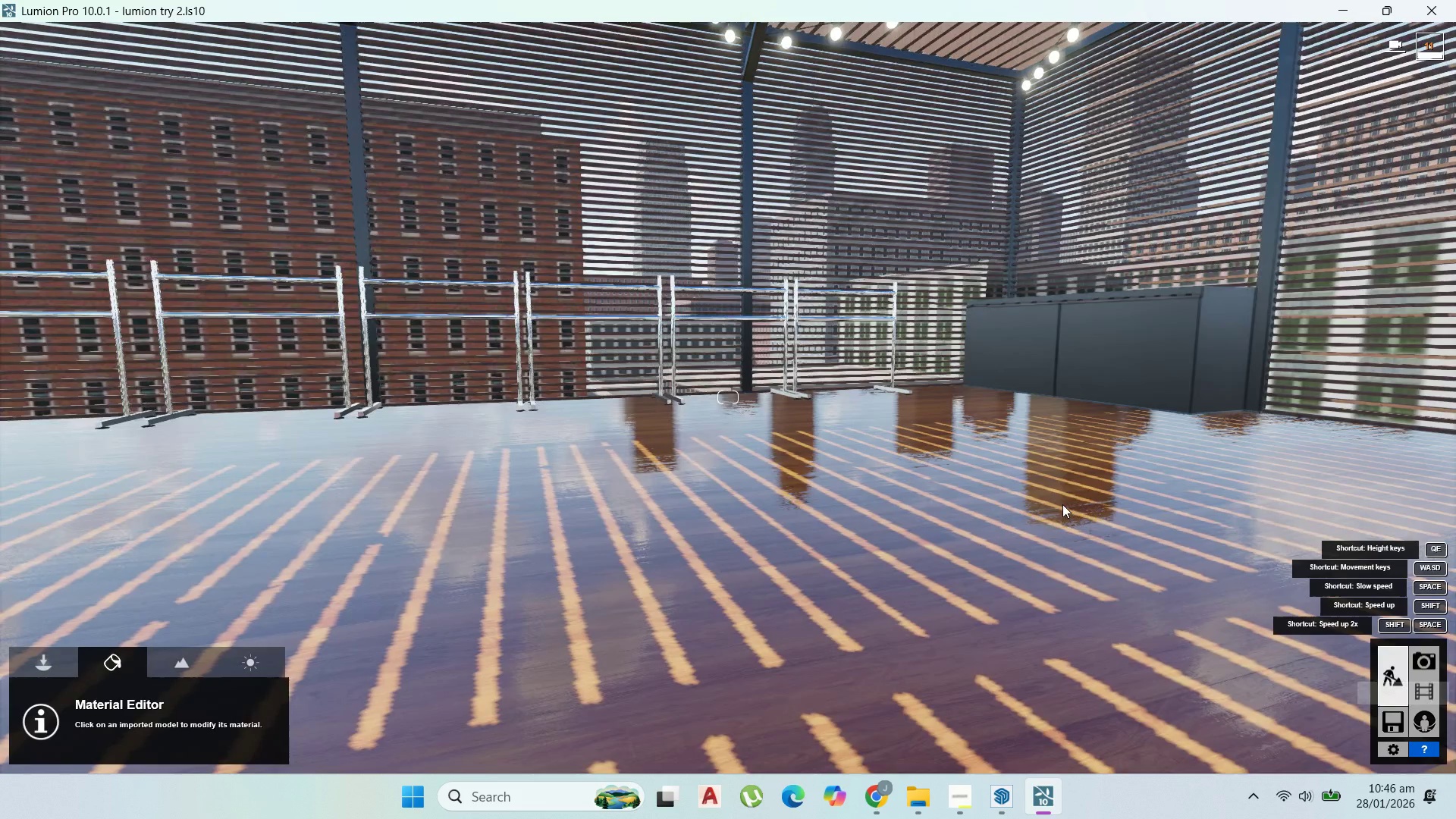 
scroll: coordinate [1064, 502], scroll_direction: down, amount: 5.0
 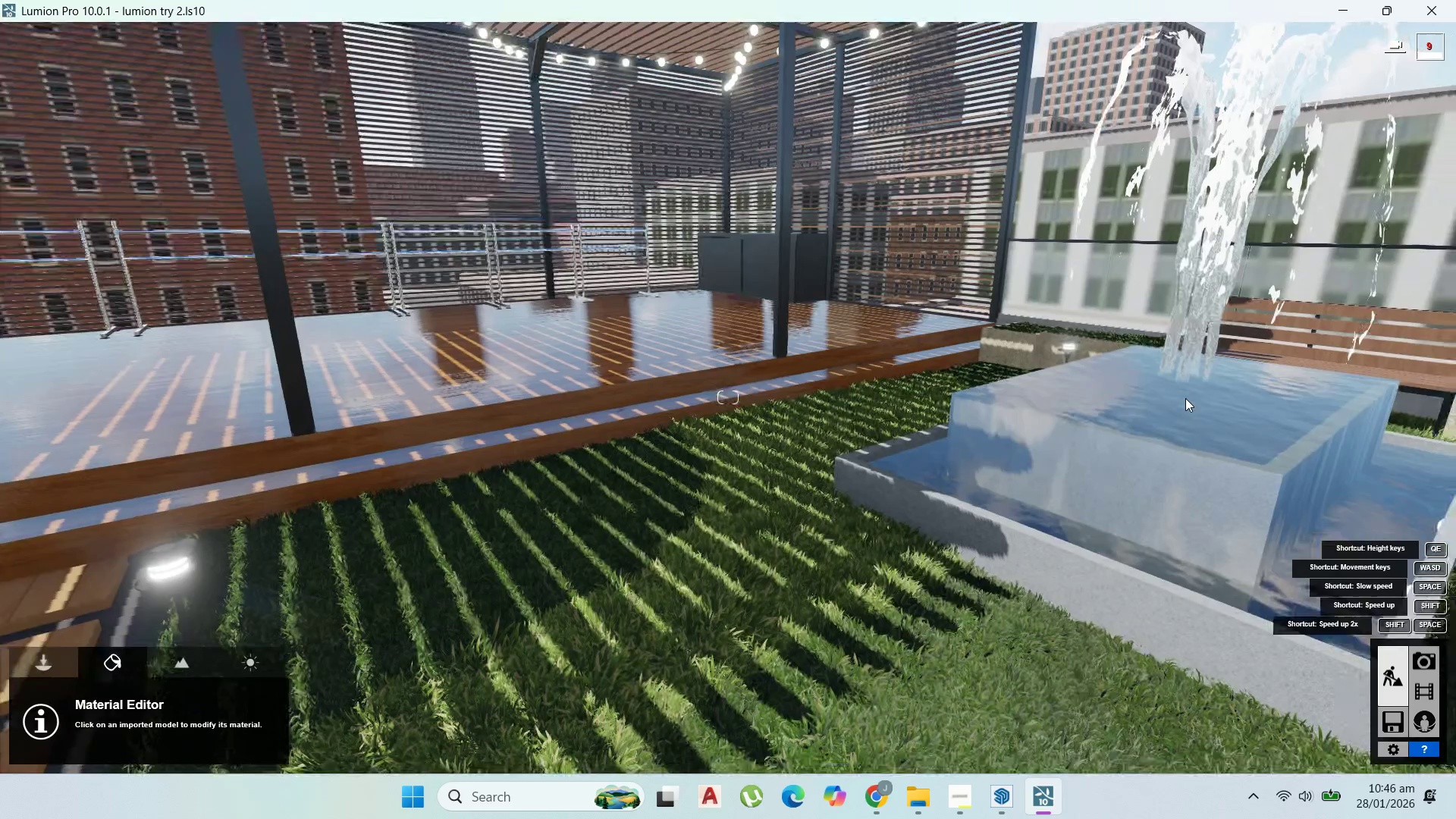 
left_click([963, 811])